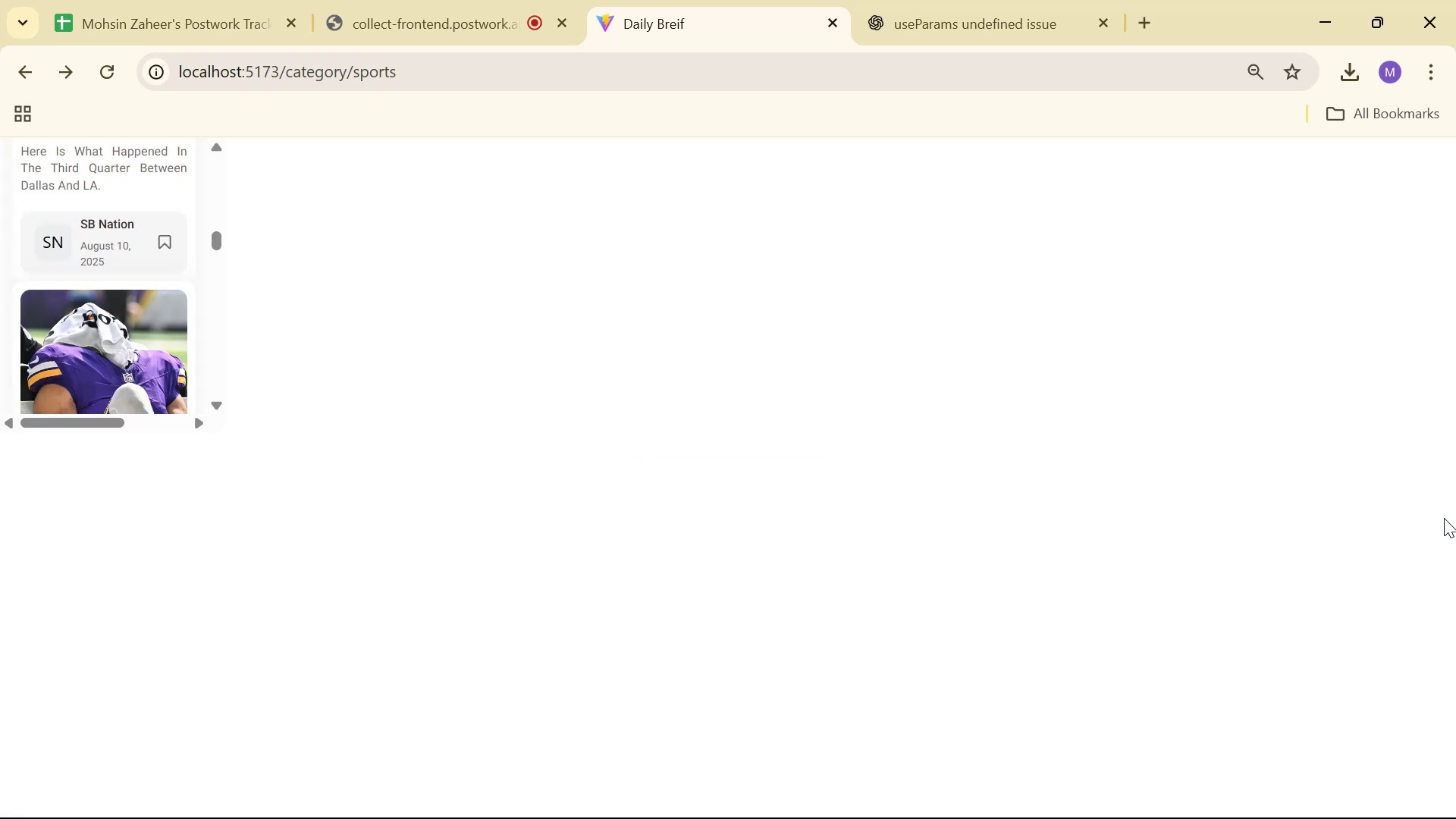 
hold_key(key=ControlLeft, duration=0.41)
 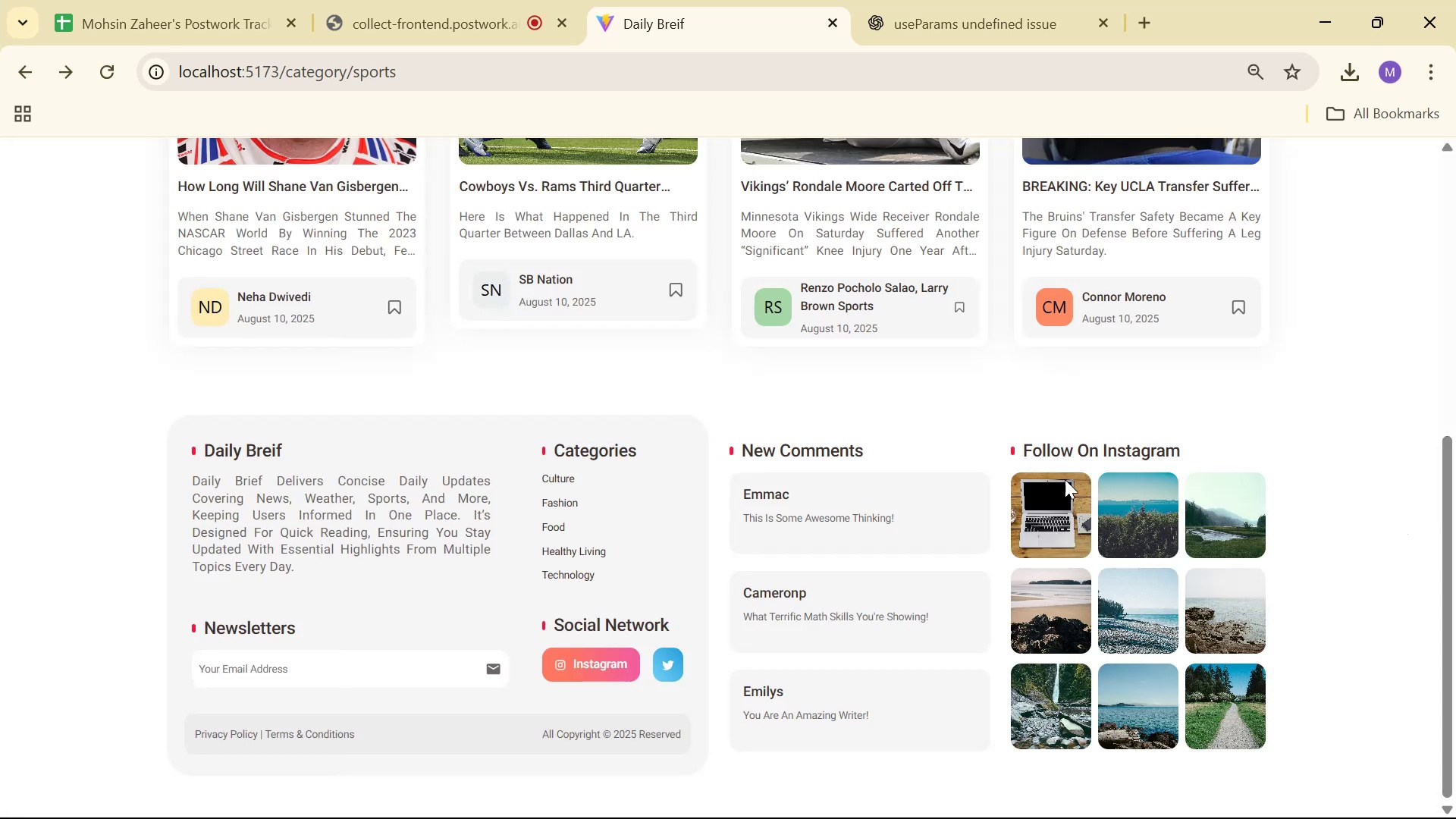 
scroll: coordinate [1068, 430], scroll_direction: up, amount: 11.0
 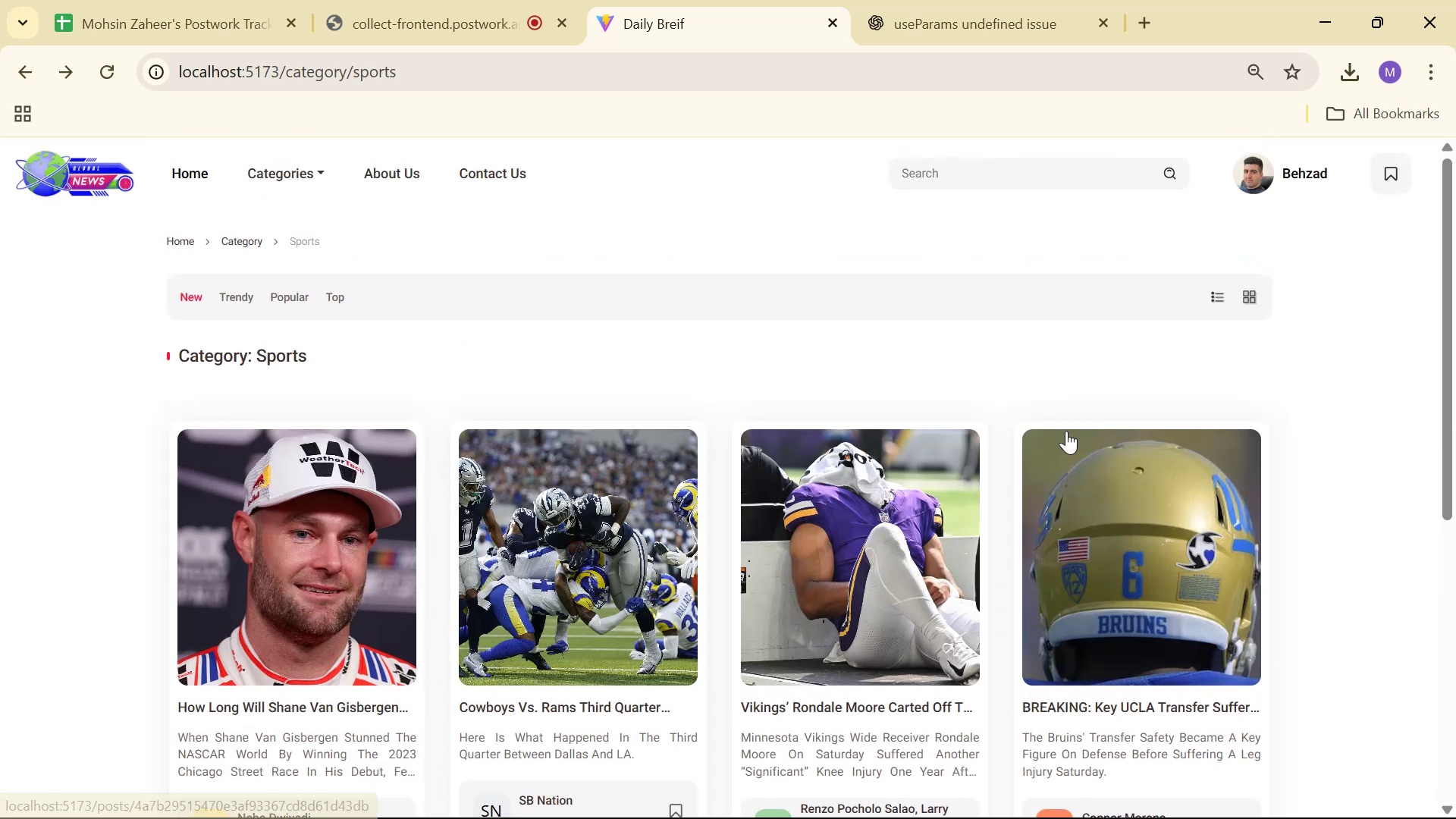 
key(Control+Shift+R)
 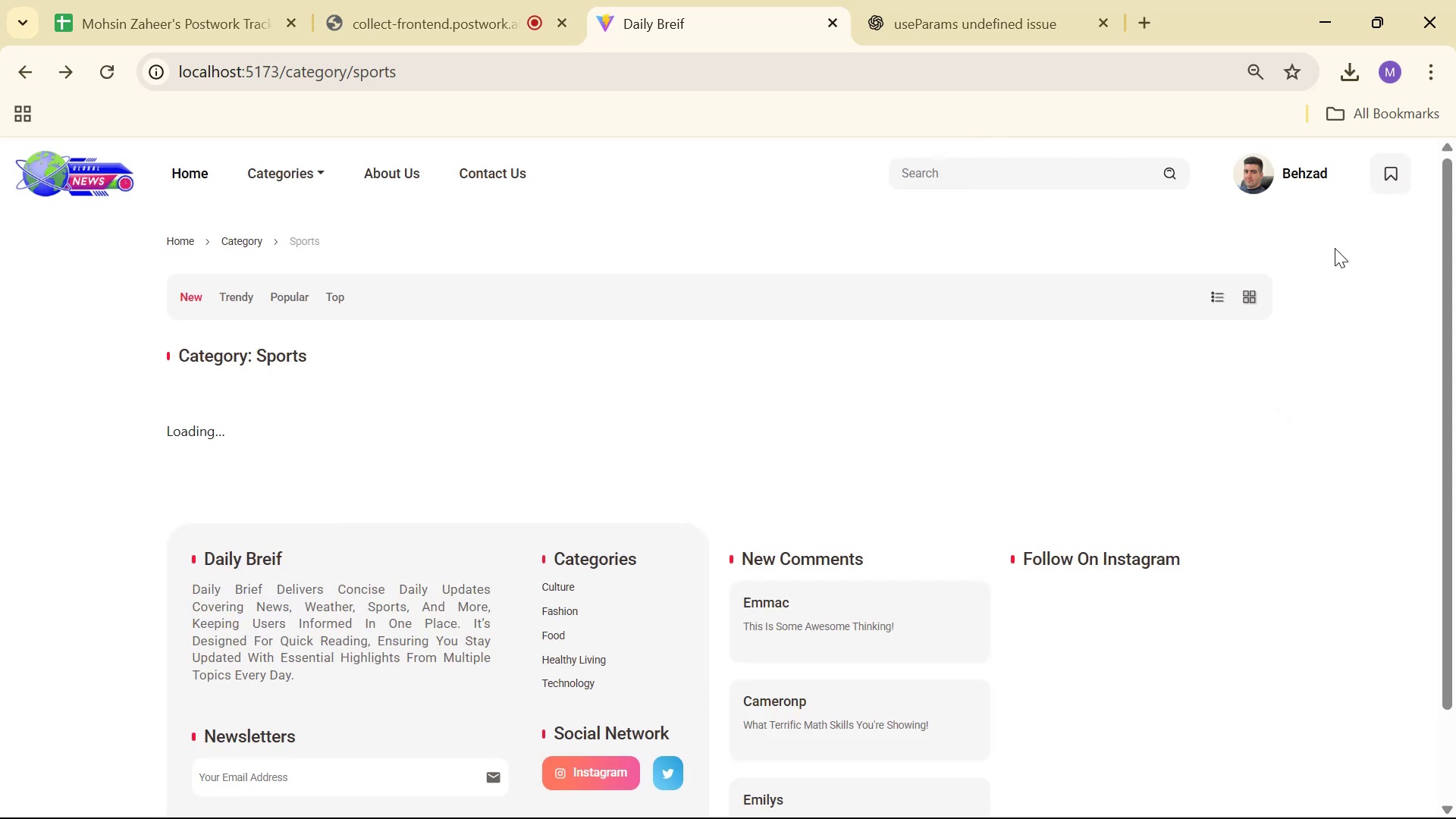 
wait(5.02)
 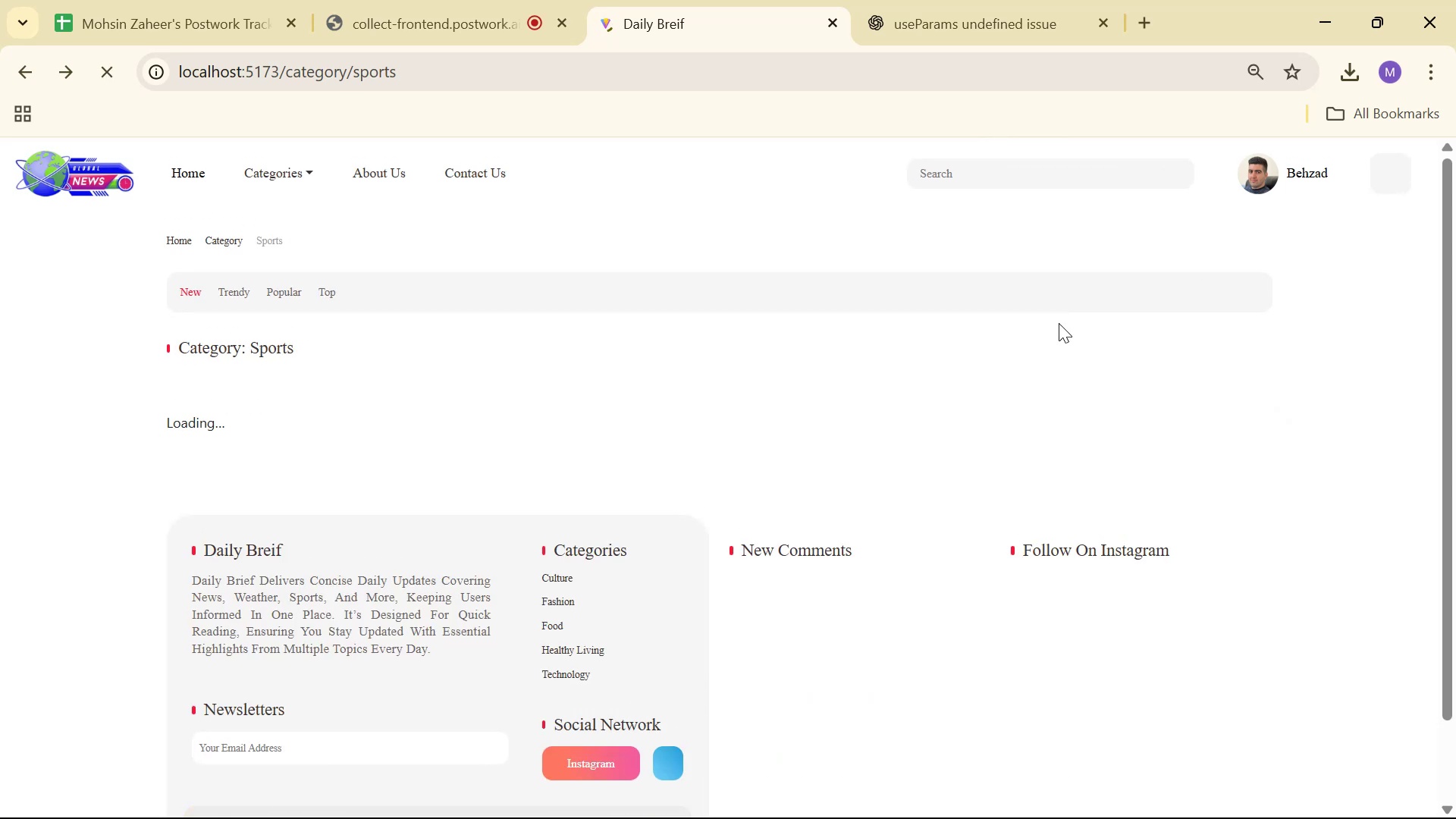 
scroll: coordinate [1436, 316], scroll_direction: down, amount: 10.0
 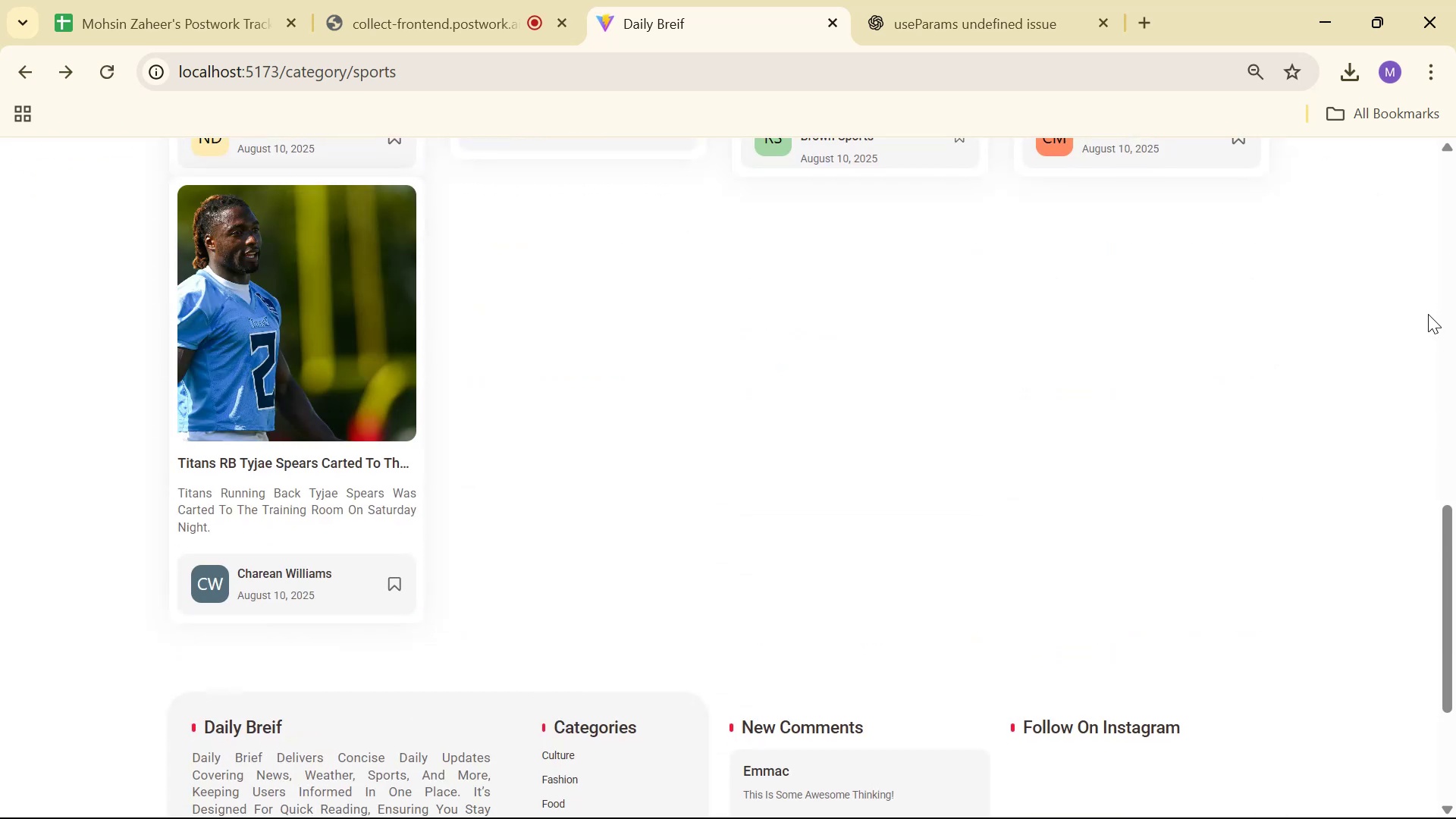 
scroll: coordinate [1426, 315], scroll_direction: up, amount: 7.0
 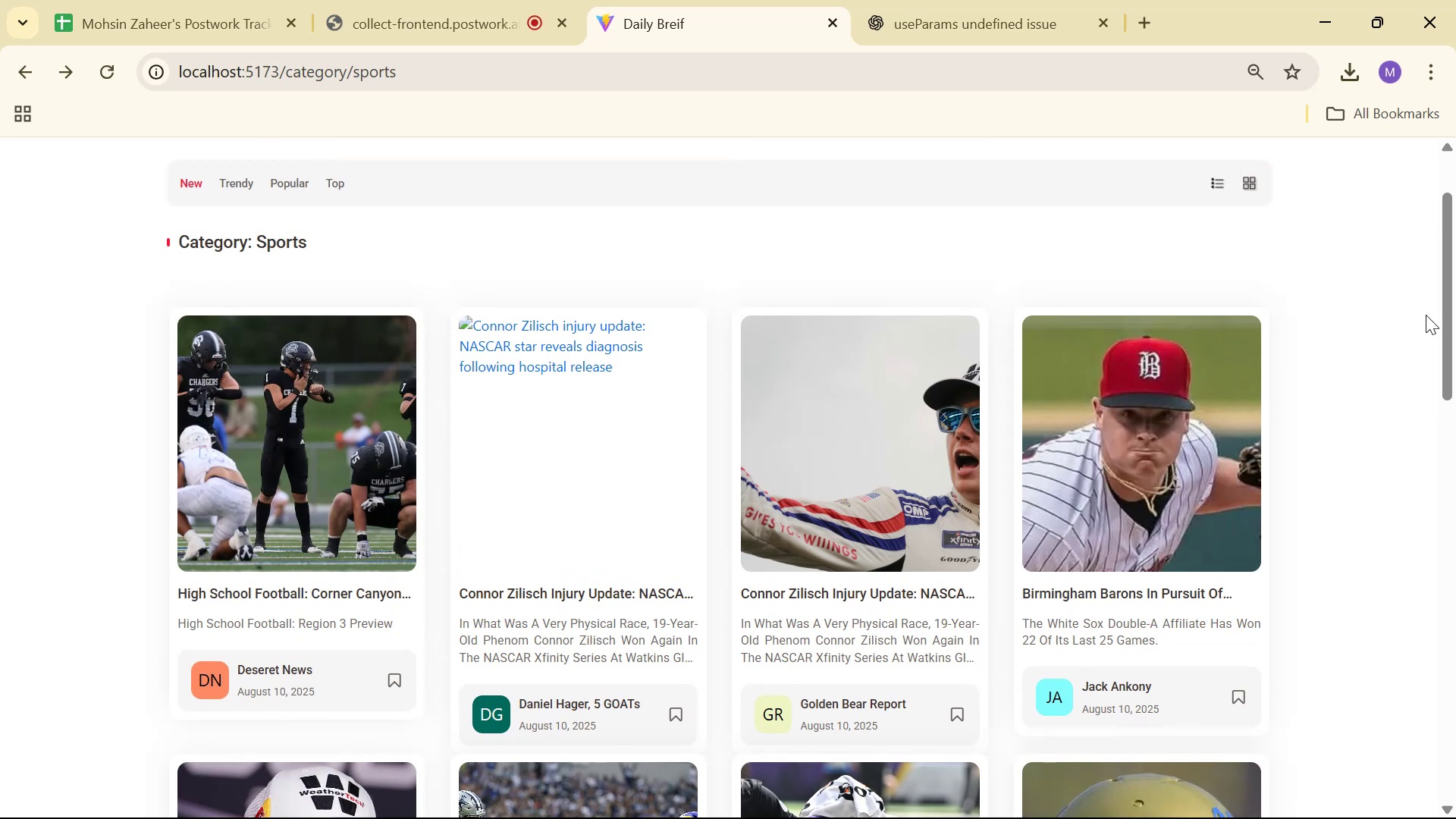 
scroll: coordinate [1427, 314], scroll_direction: down, amount: 3.0
 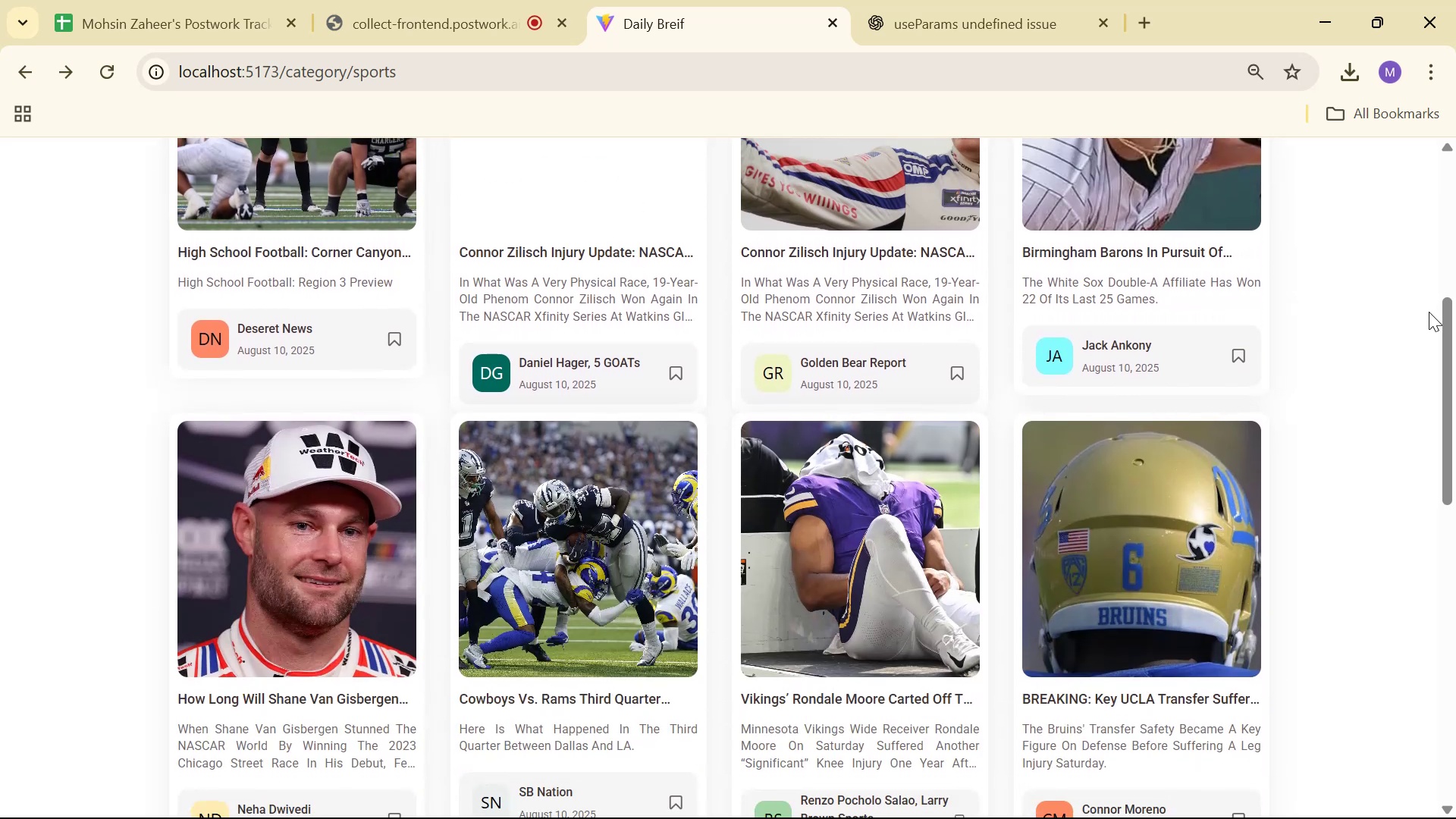 
key(Alt+Tab)
 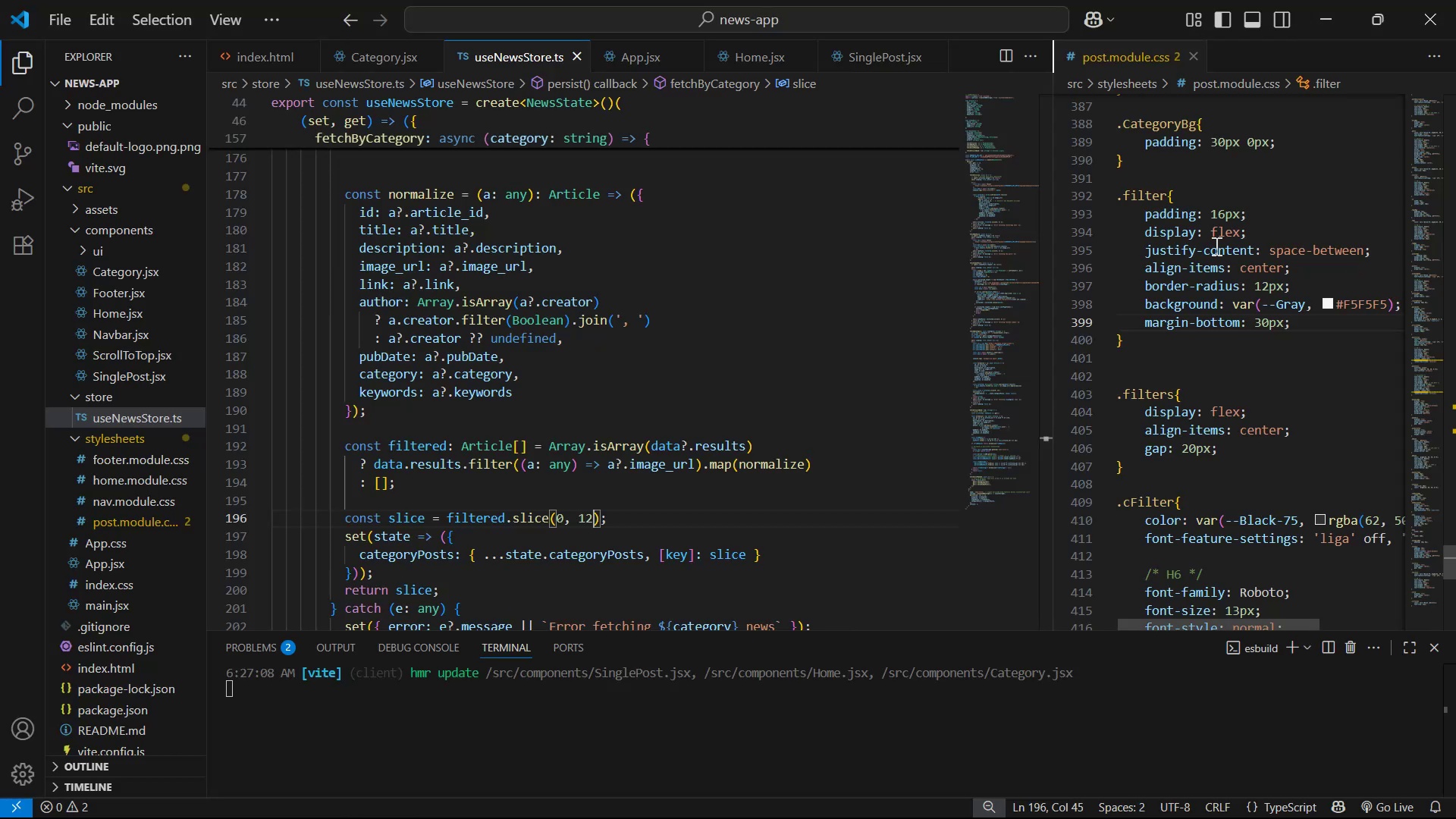 
scroll: coordinate [929, 273], scroll_direction: down, amount: 8.0
 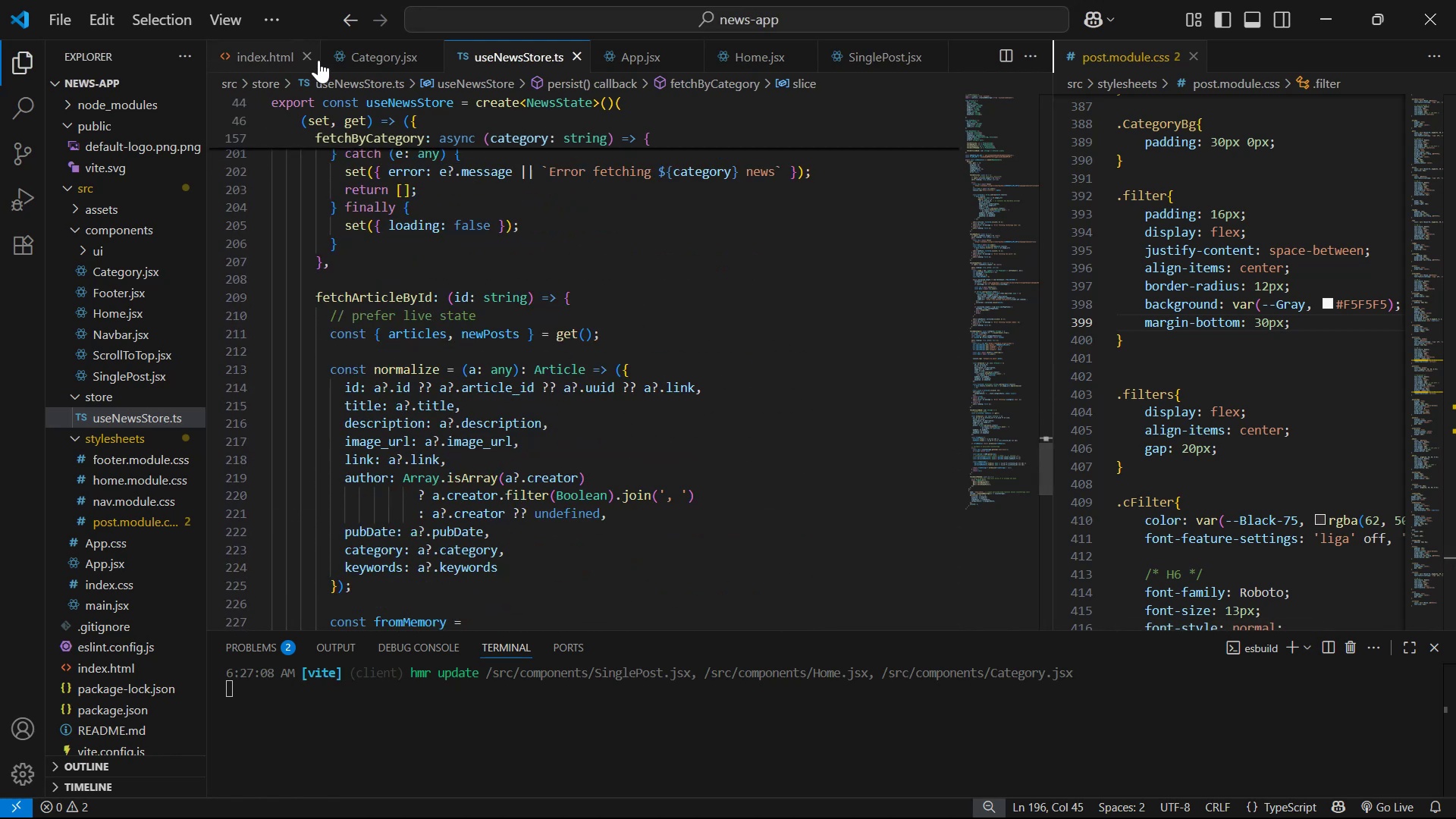 
left_click([354, 54])
 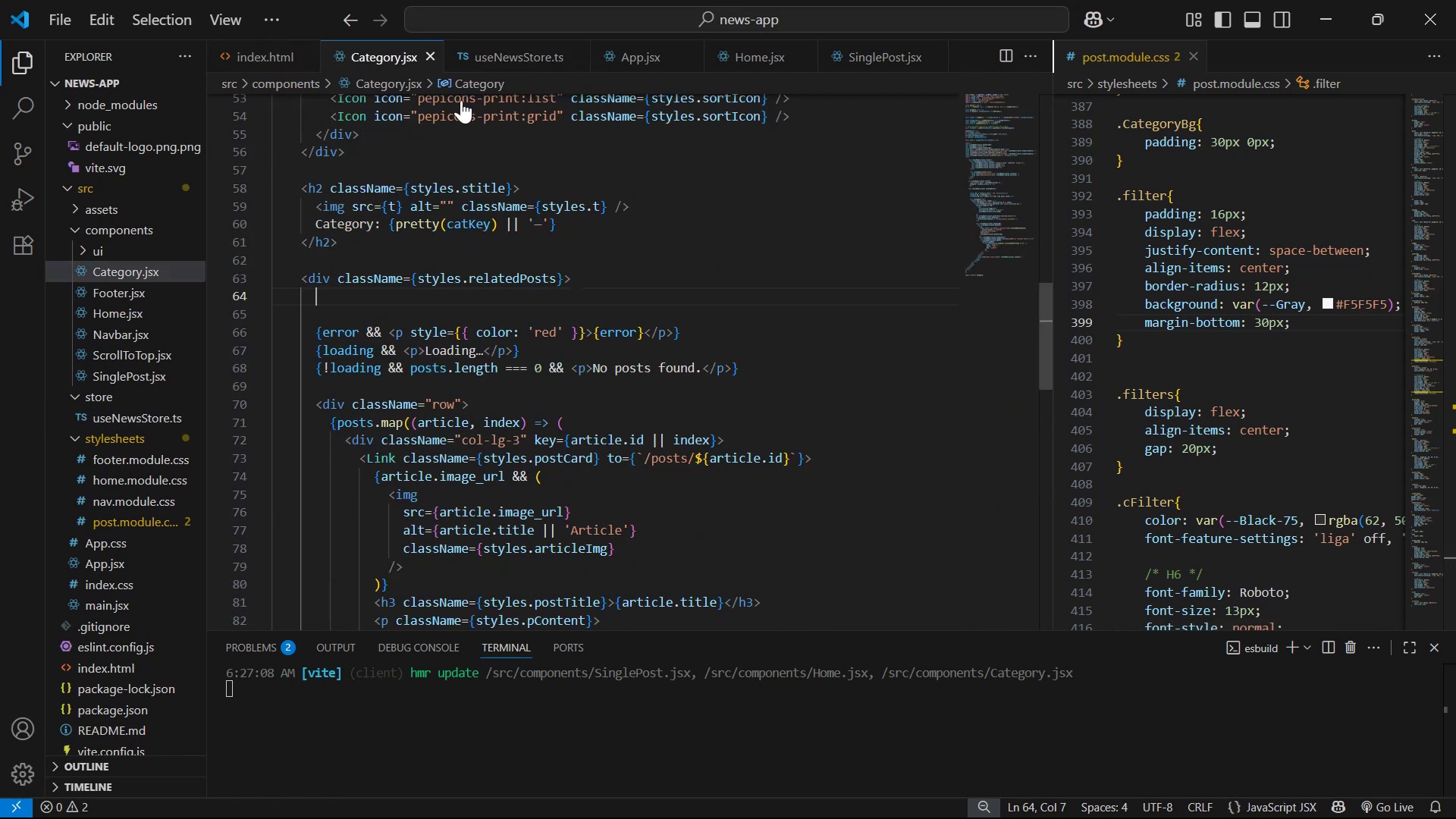 
scroll: coordinate [695, 226], scroll_direction: down, amount: 10.0
 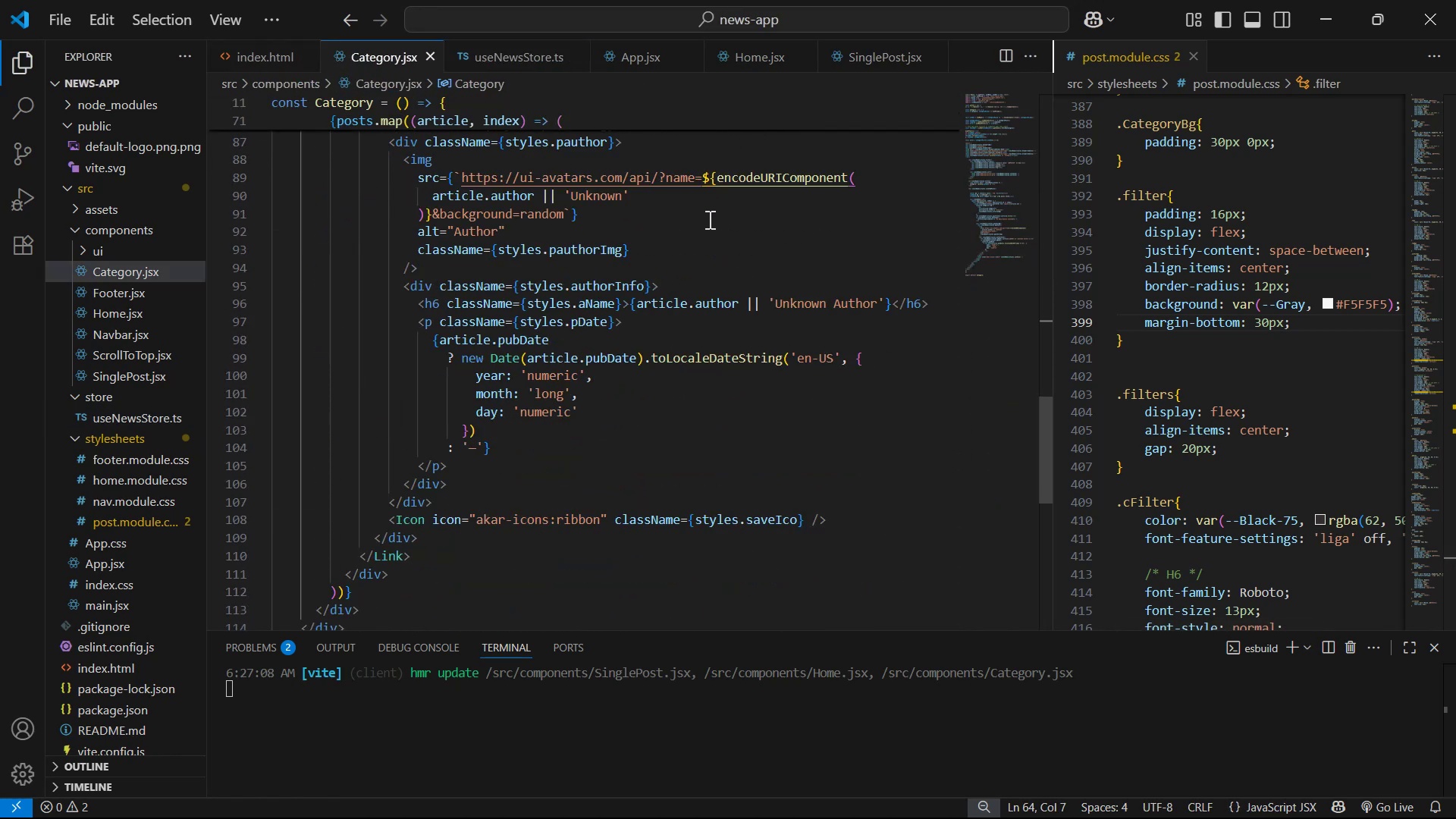 
scroll: coordinate [733, 225], scroll_direction: up, amount: 7.0
 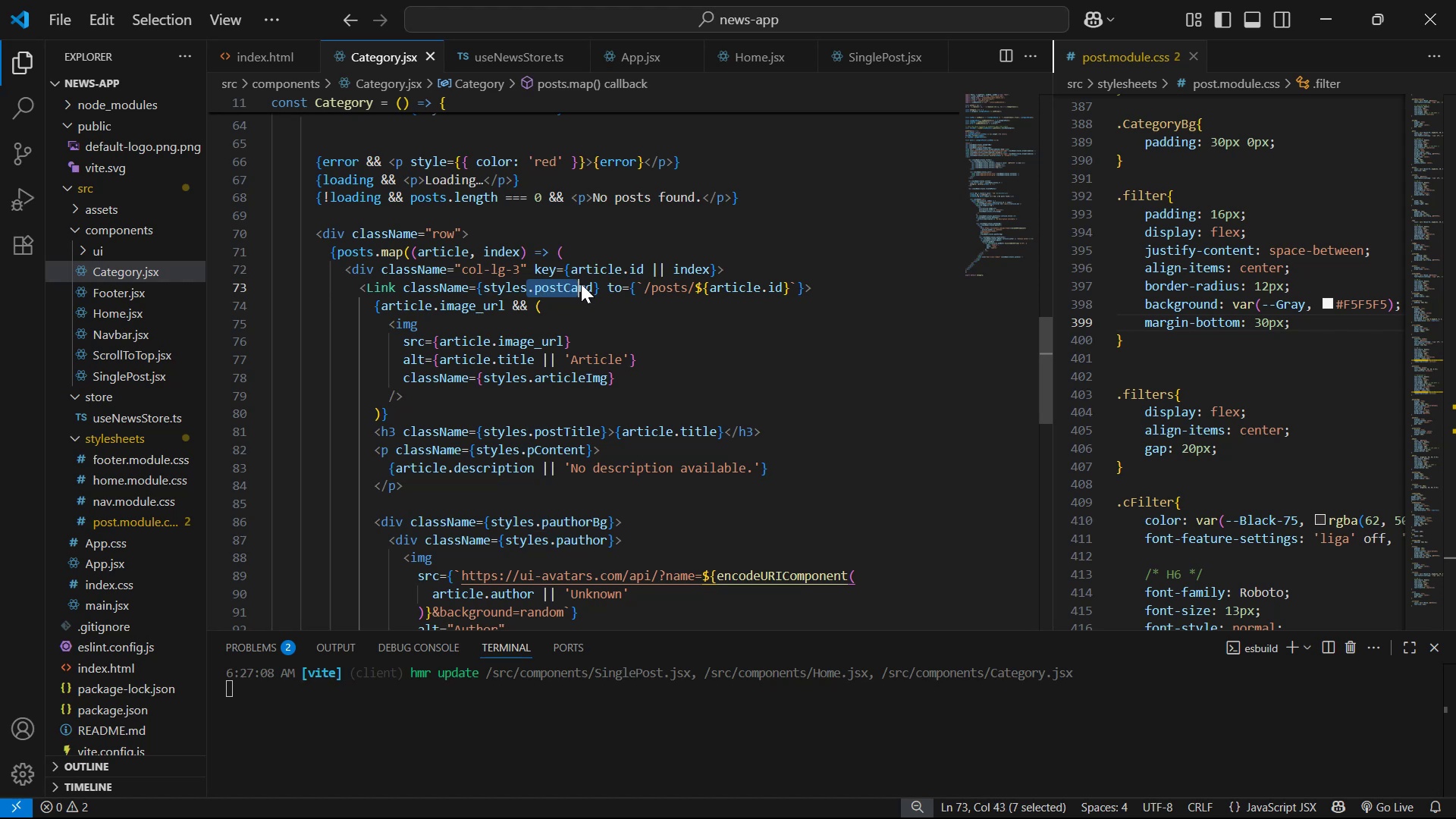 
key(Control+Z)
 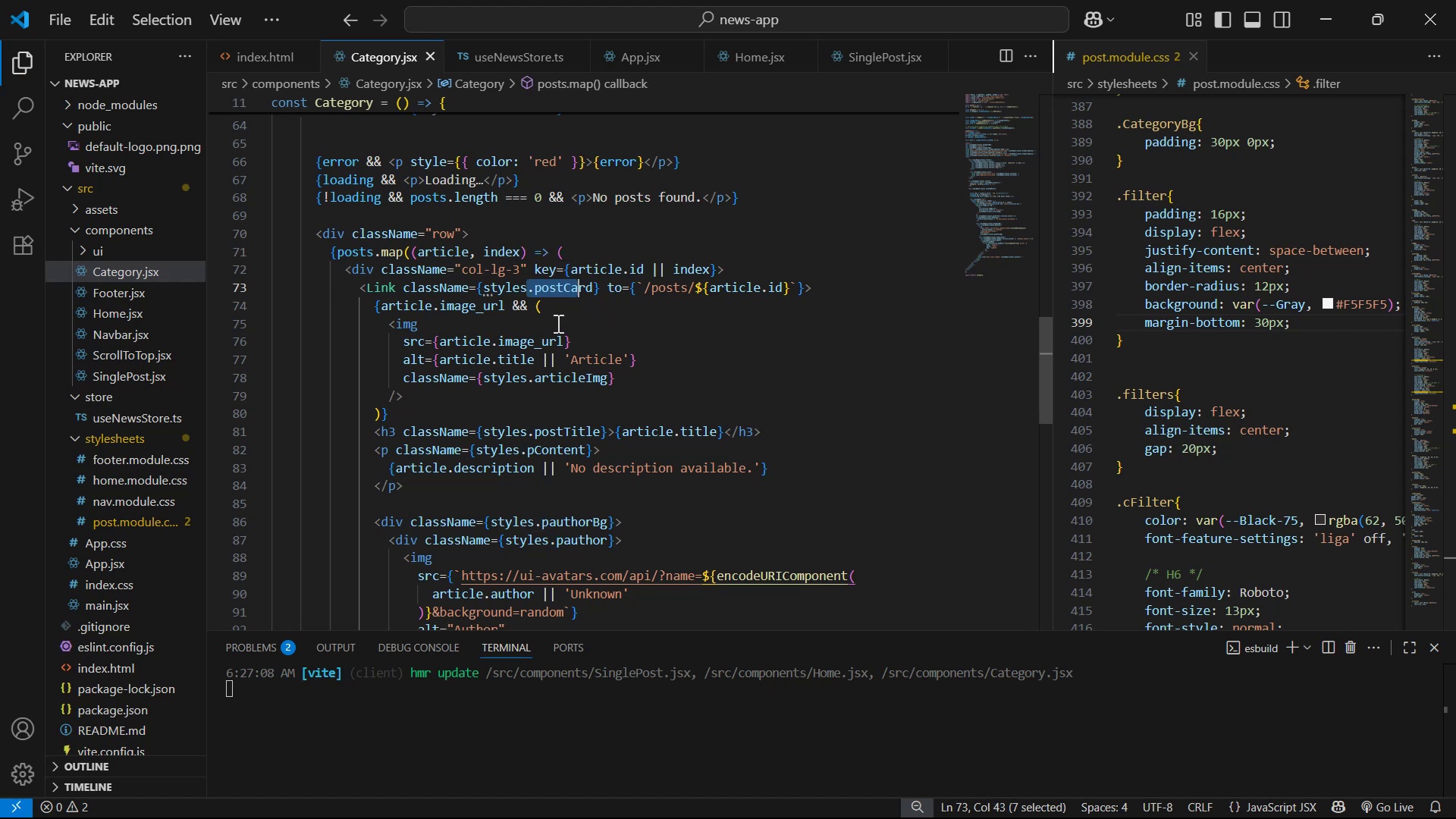 
left_click([572, 331])
 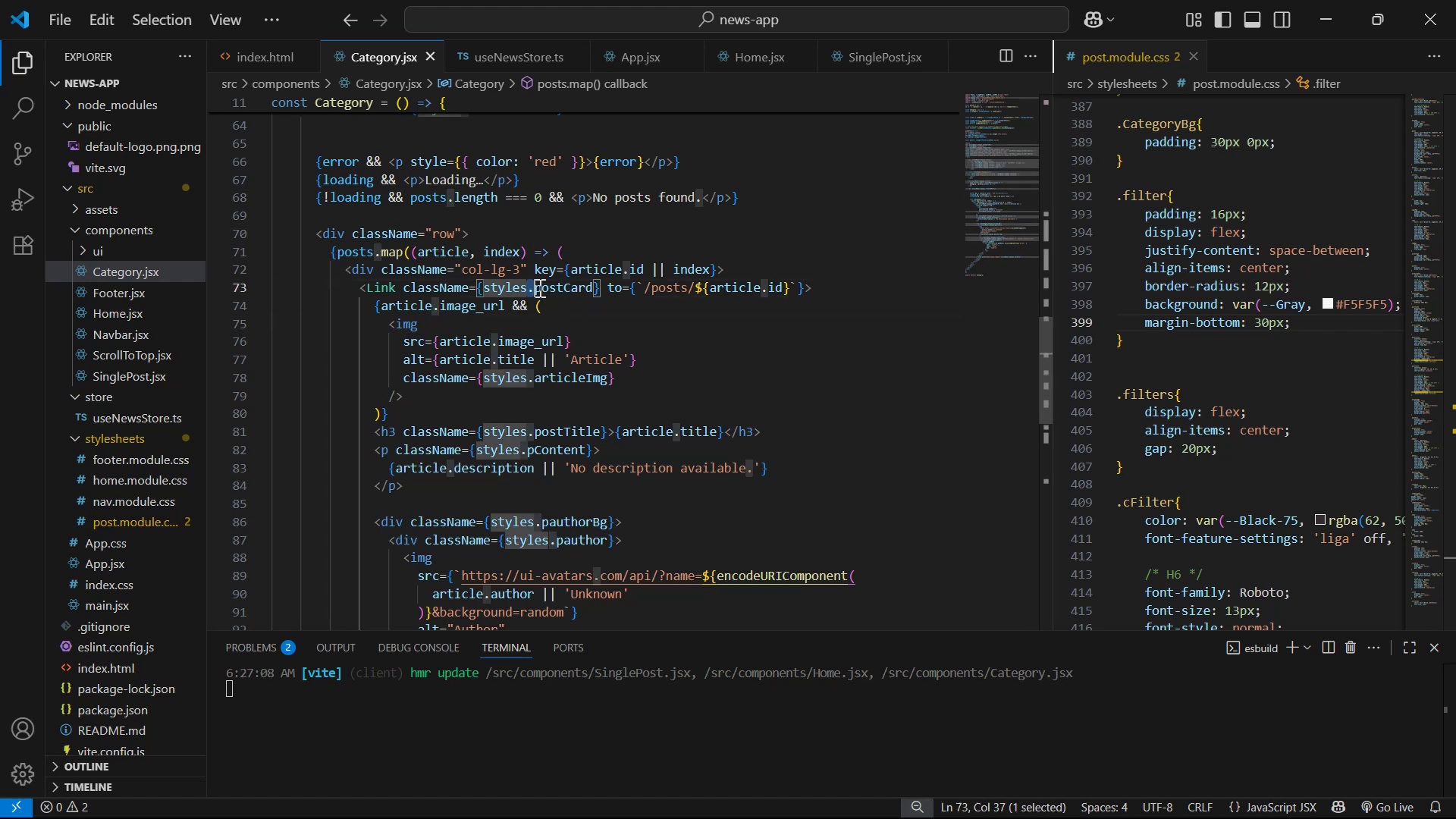 
left_click([595, 287])
 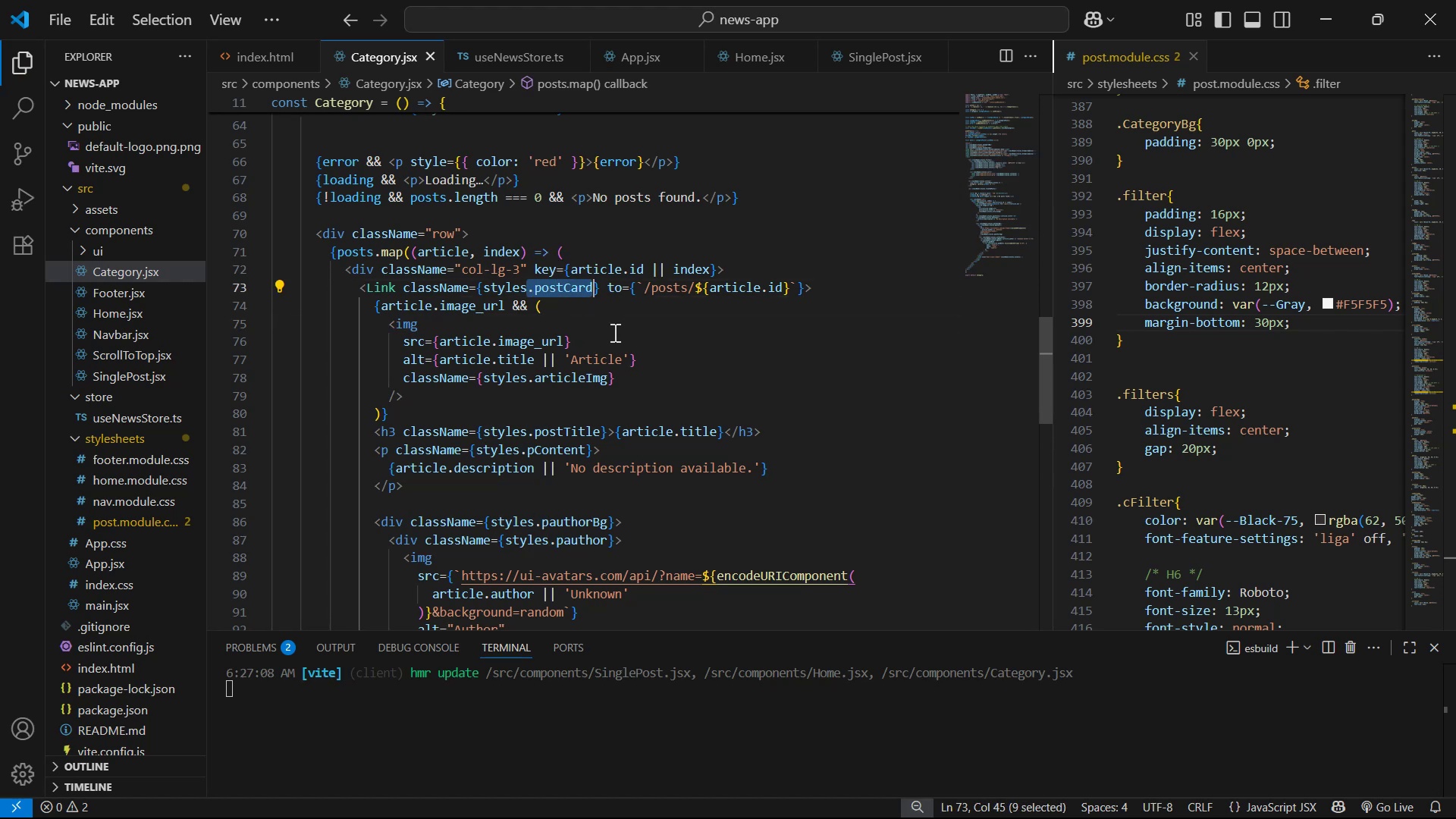 
key(Control+C)
 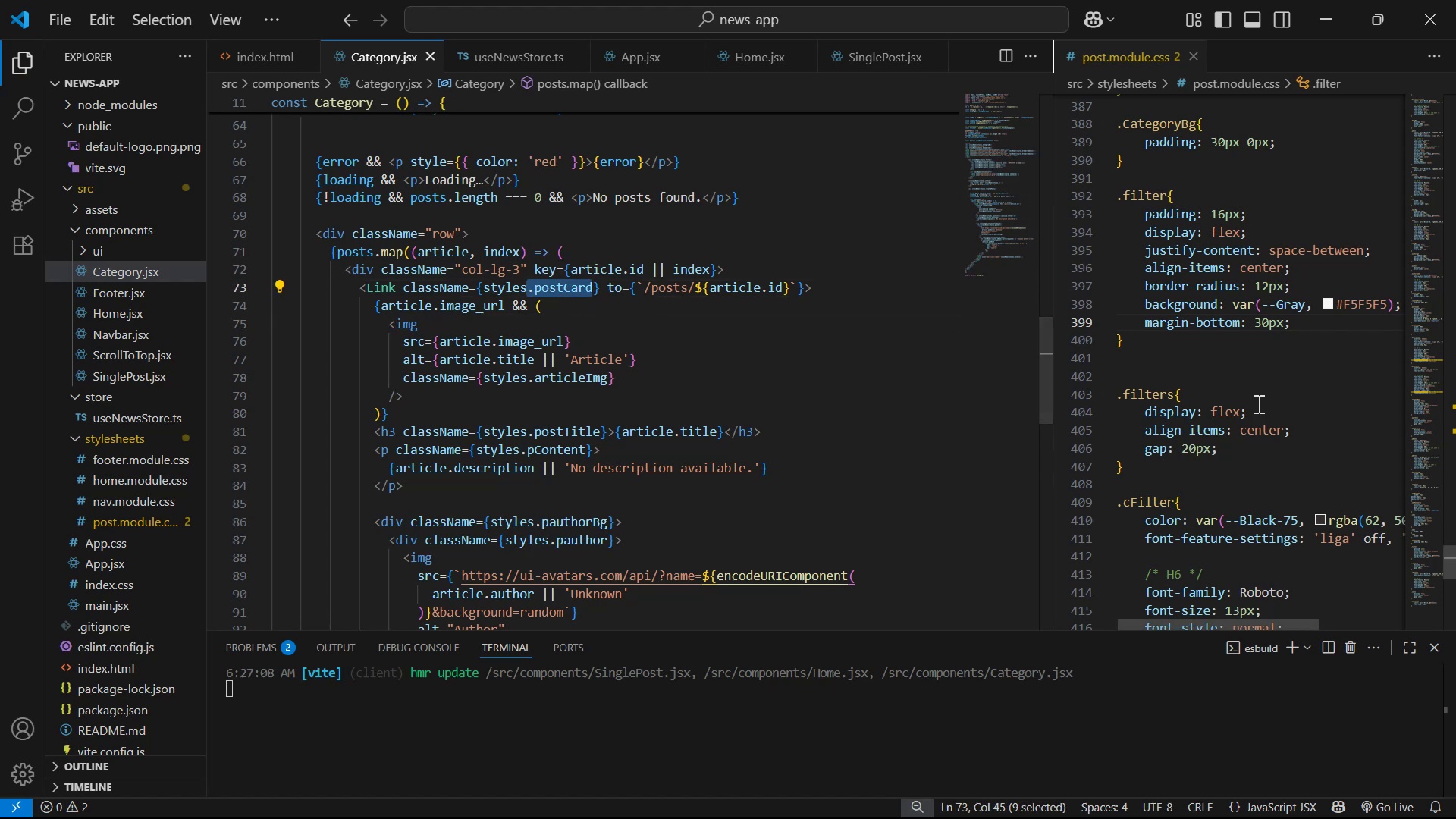 
left_click([1301, 379])
 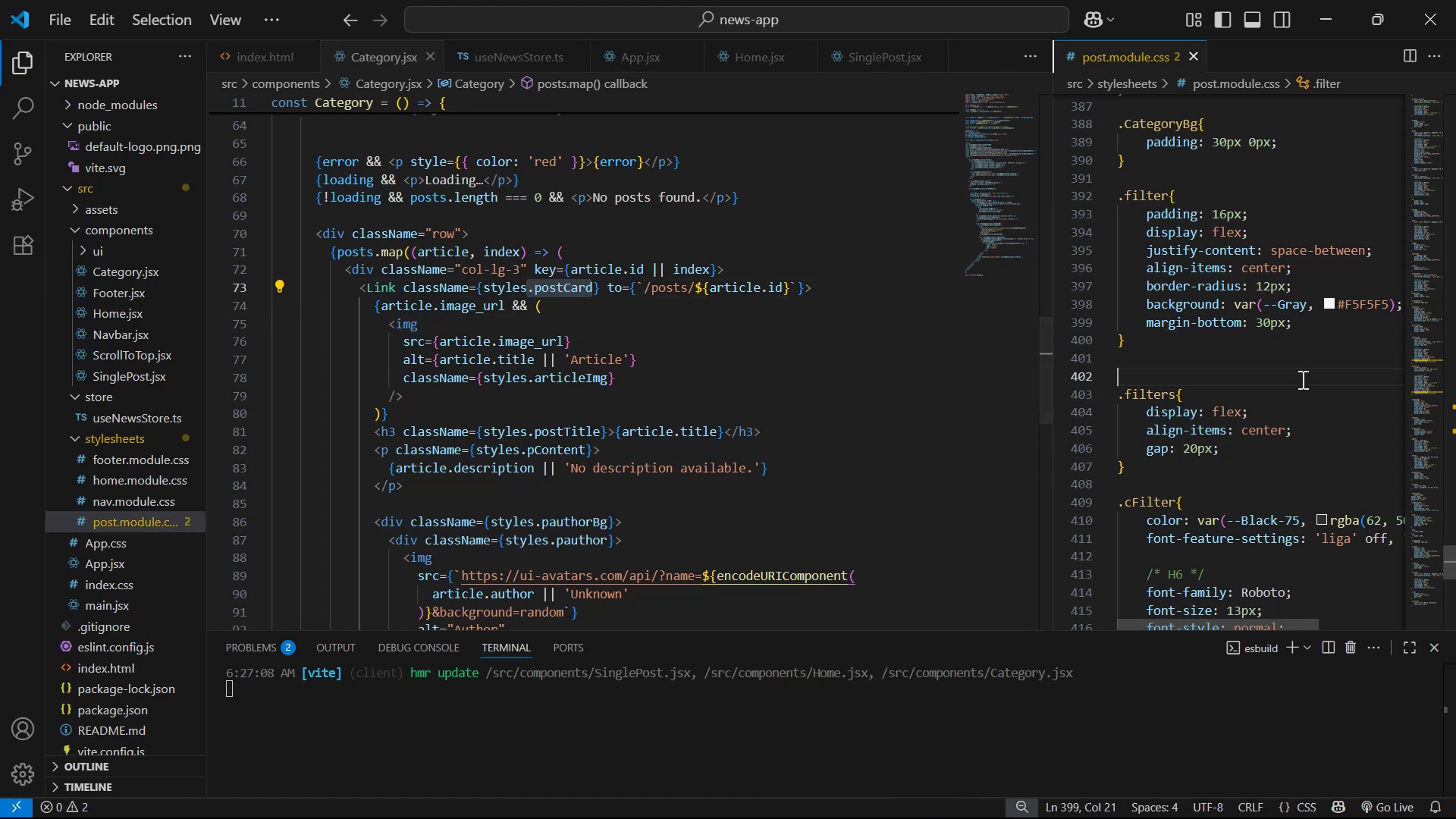 
key(Control+F)
 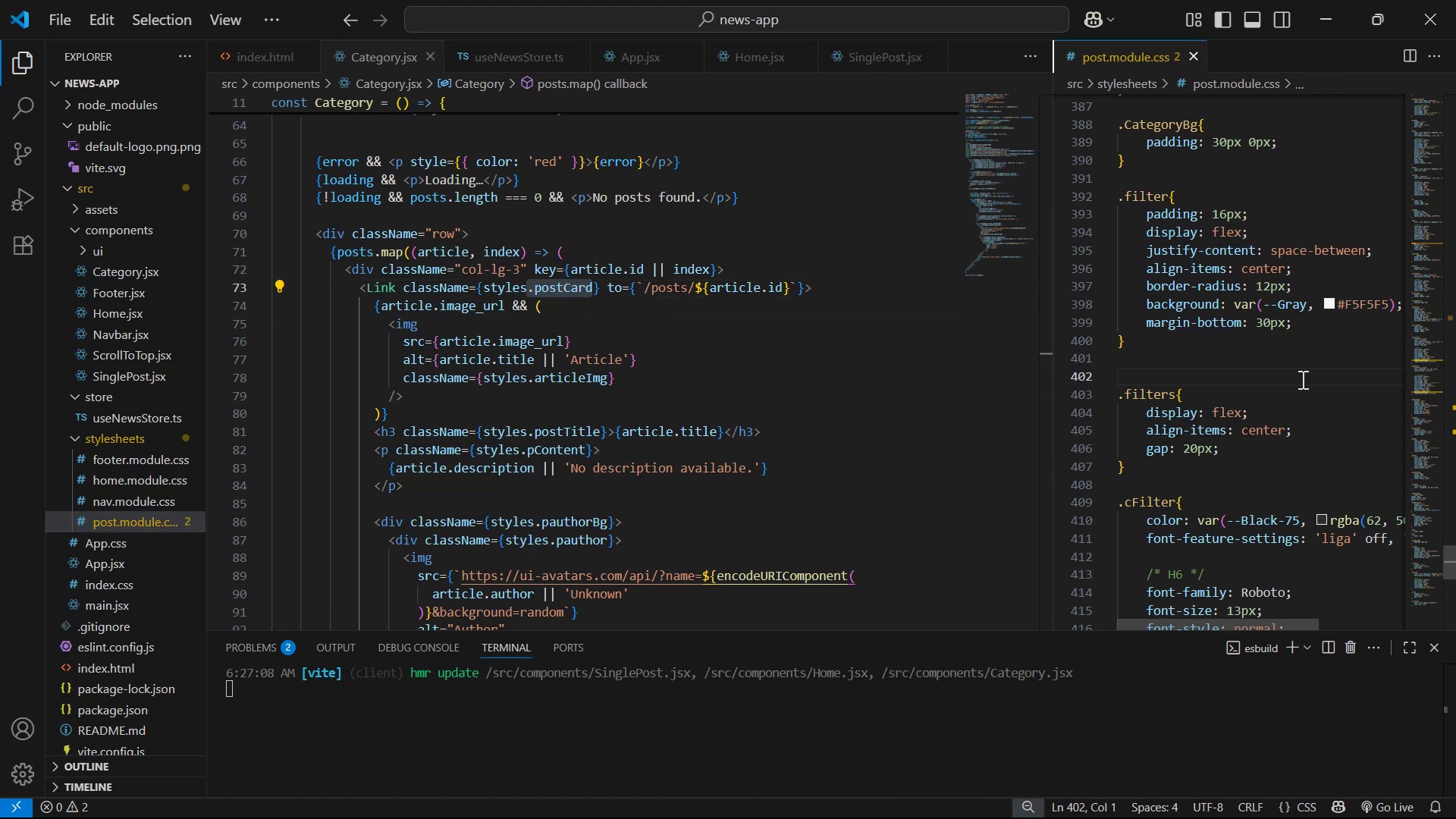 
key(Control+V)
 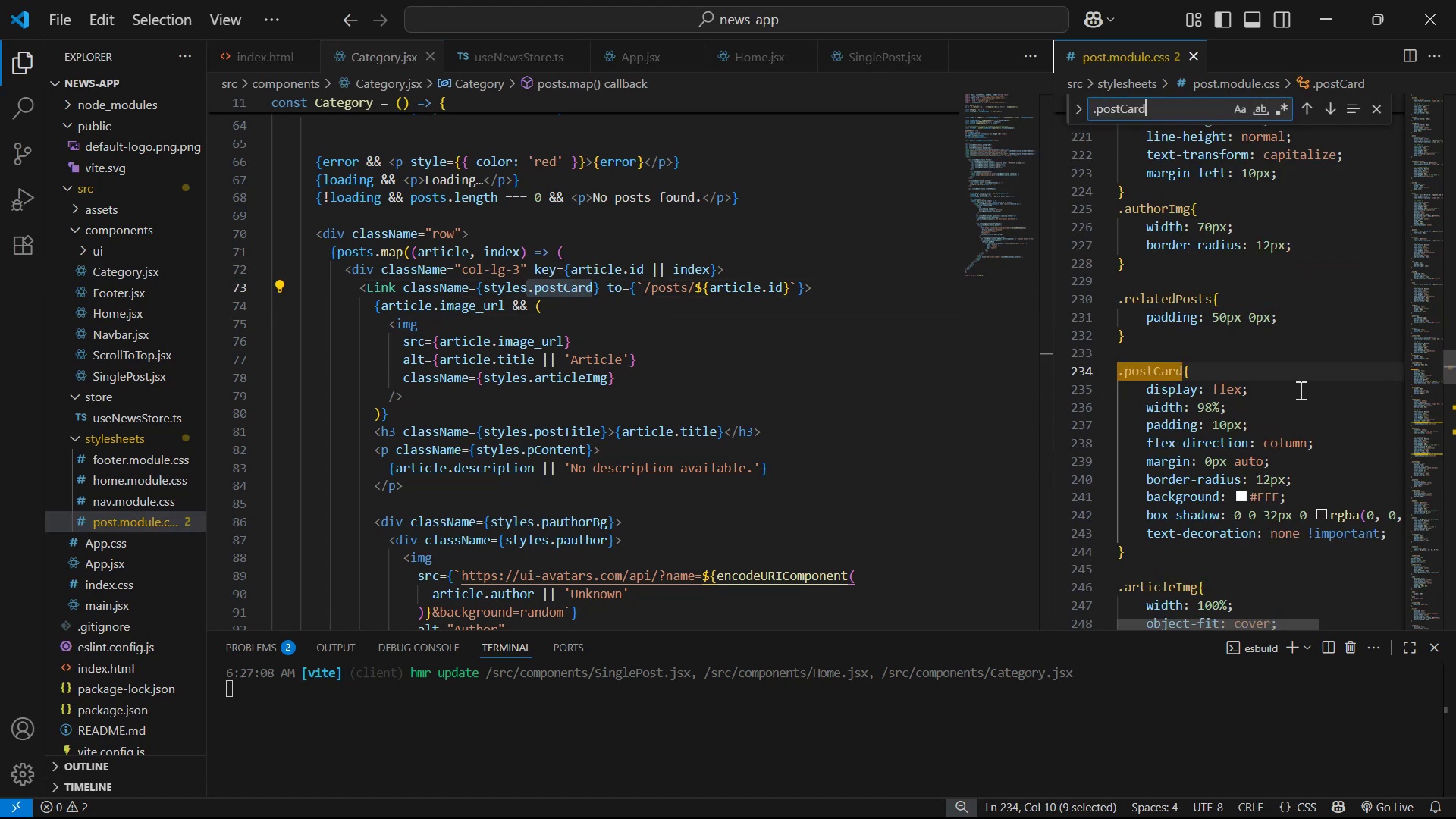 
scroll: coordinate [1300, 442], scroll_direction: down, amount: 2.0
 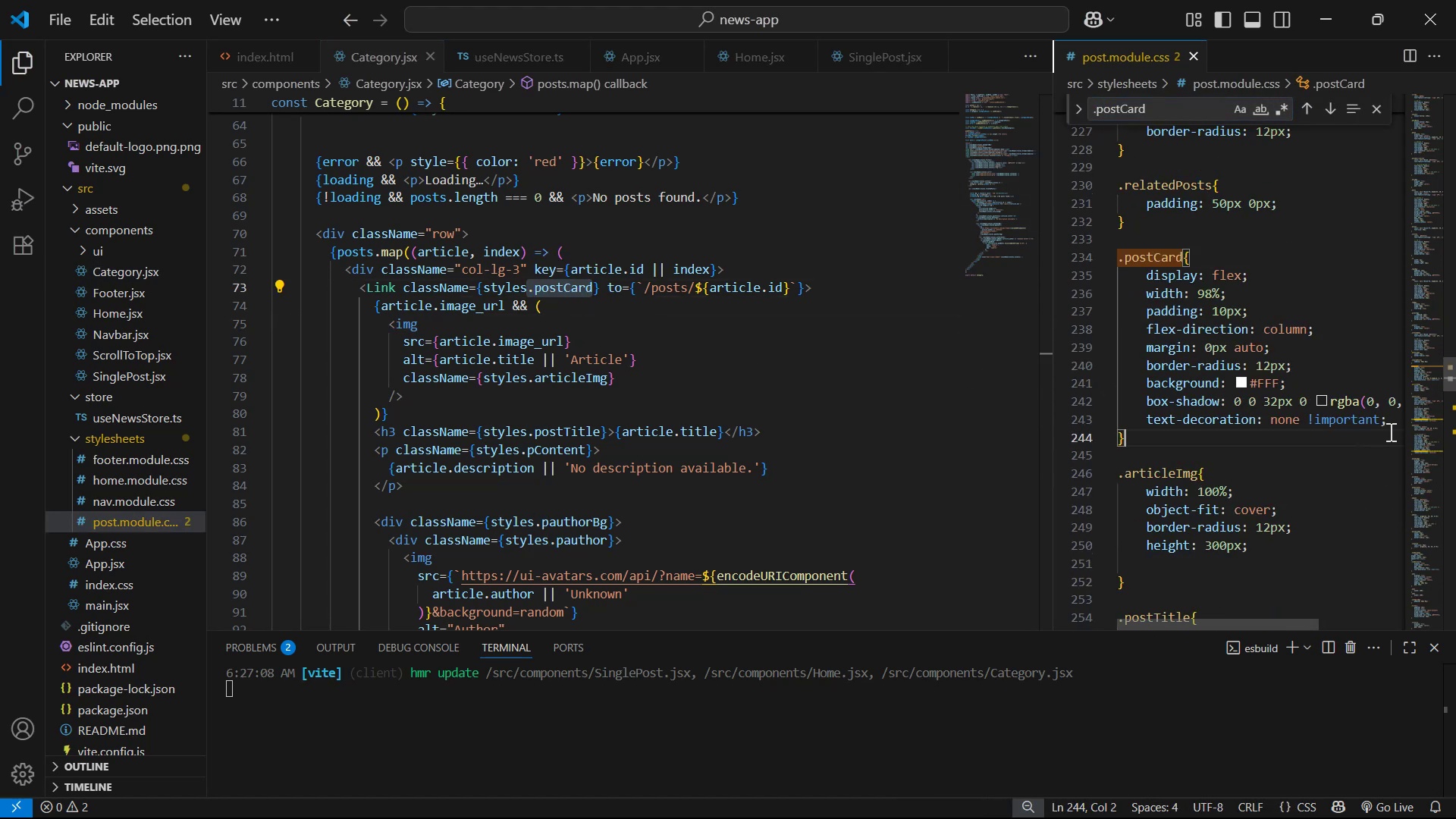 
left_click([1392, 417])
 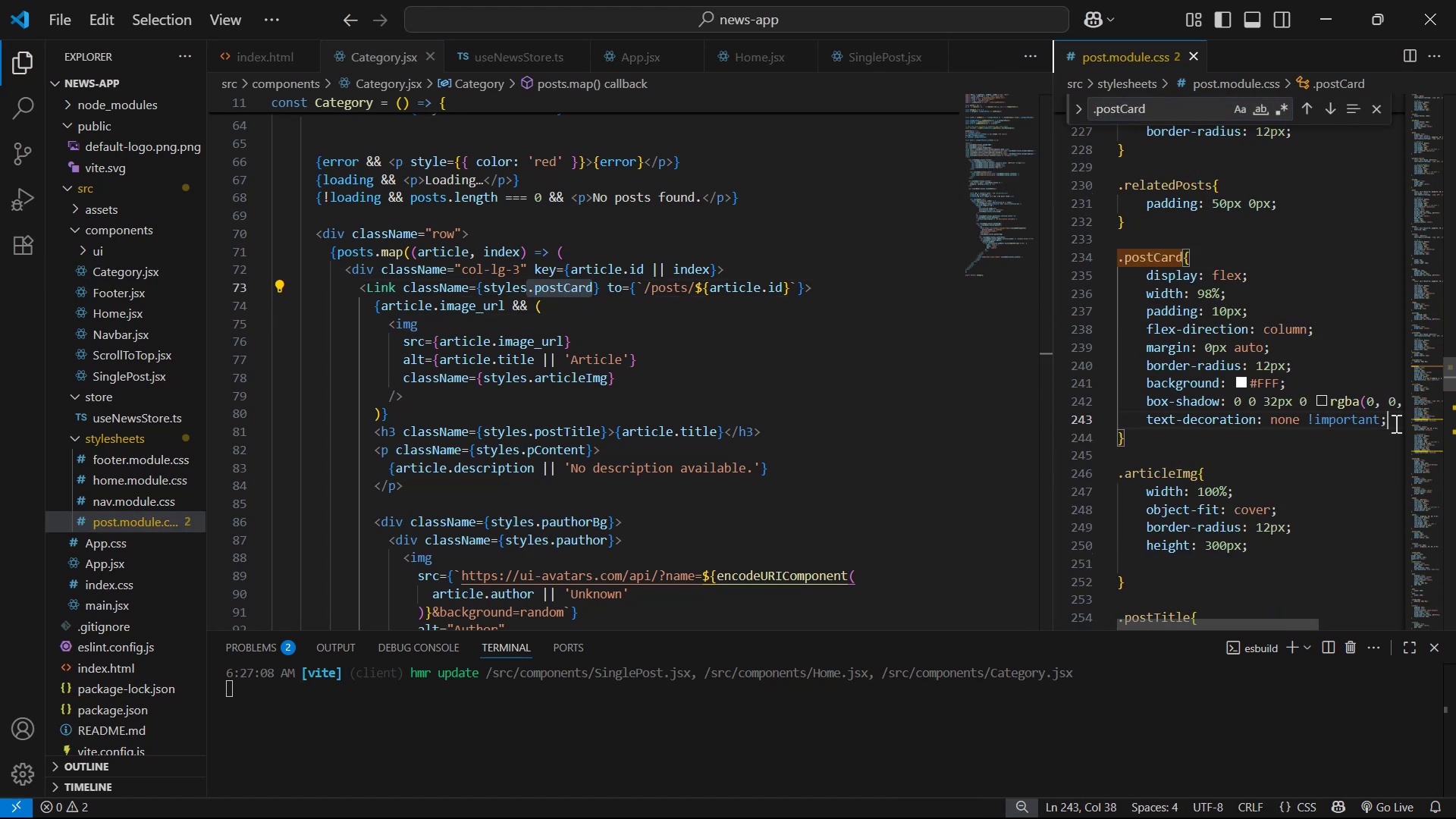 
key(Alt+AltLeft)
 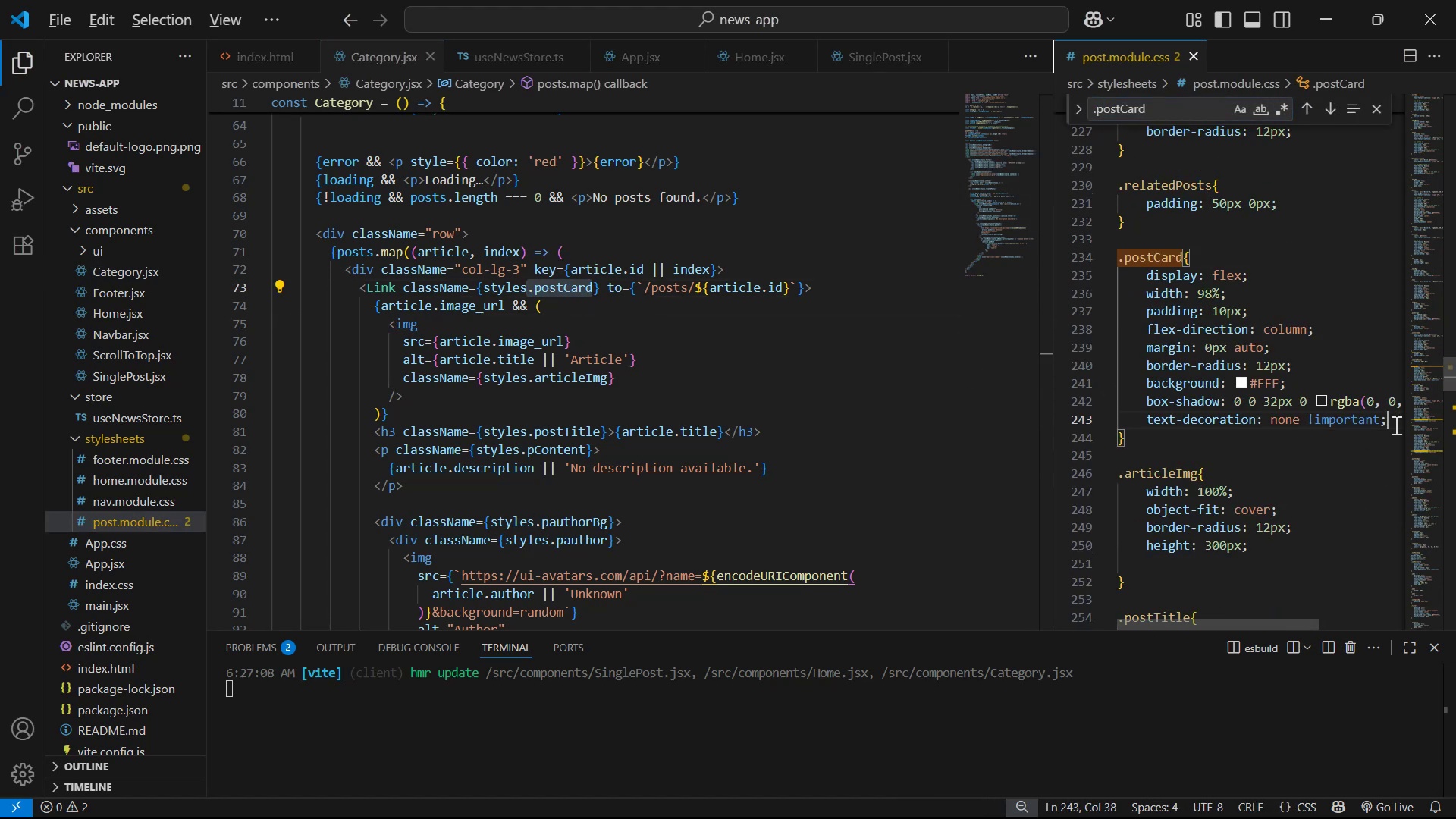 
key(Alt+Z)
 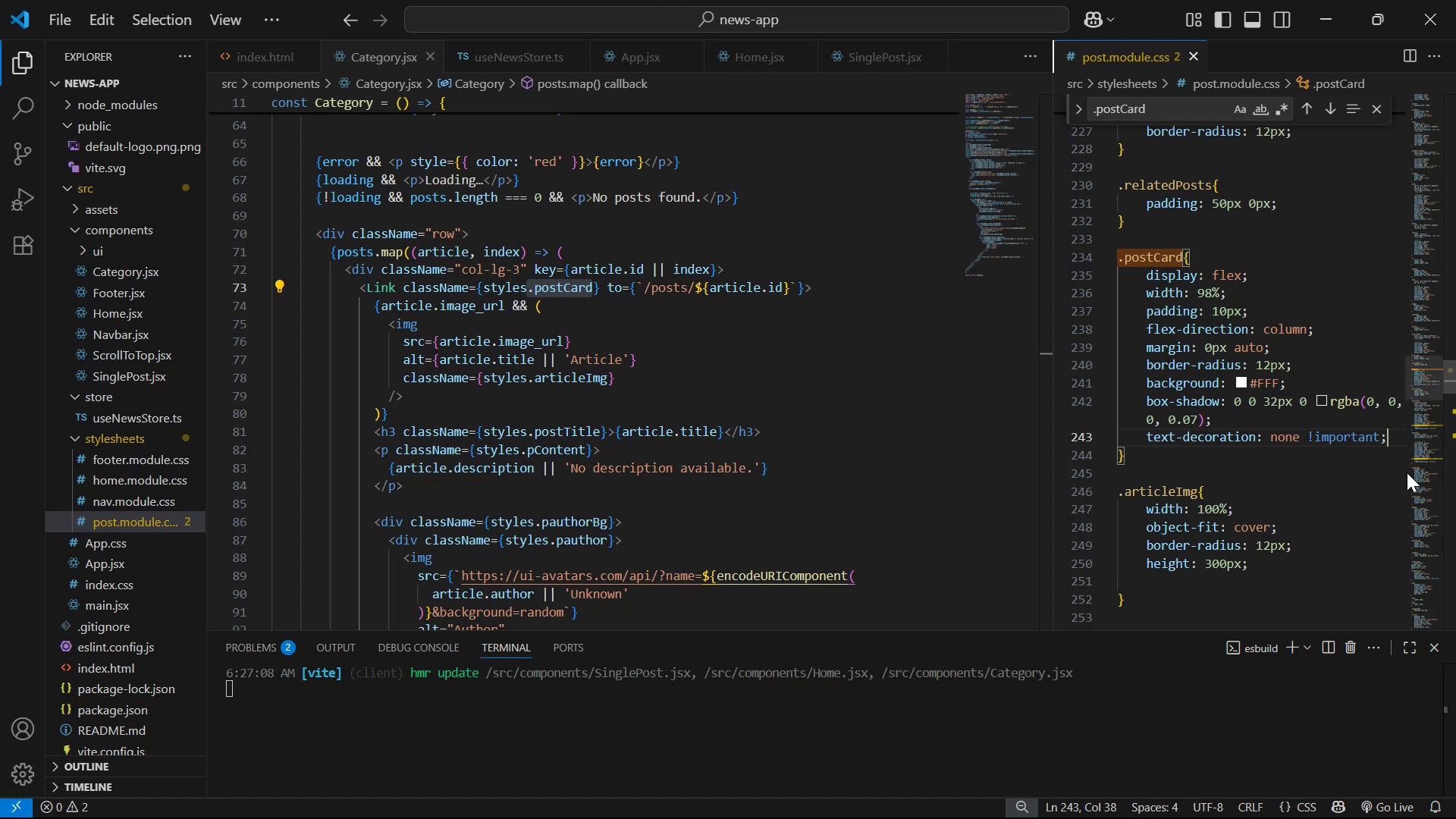 
key(Enter)
 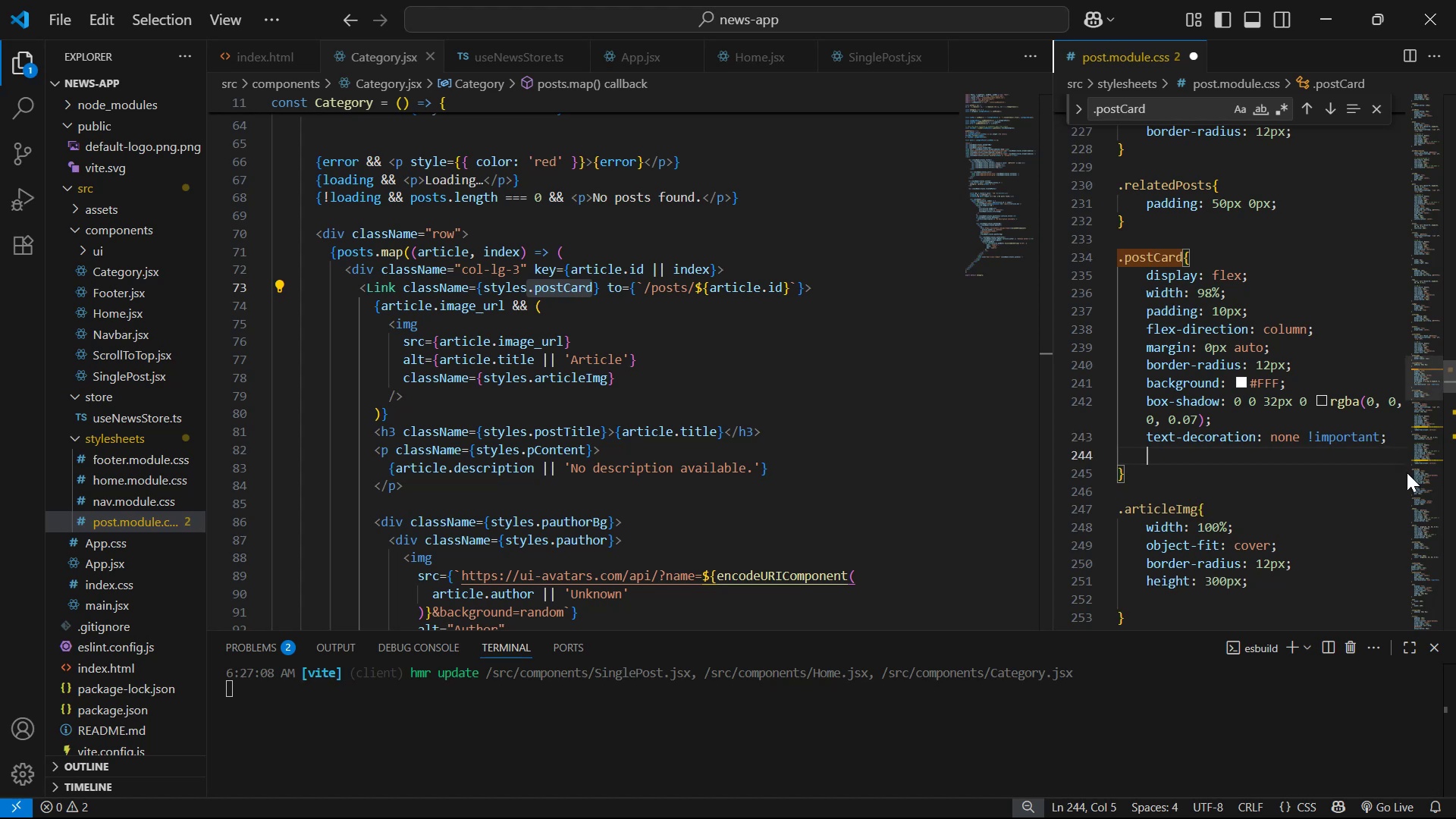 
type(ma)
 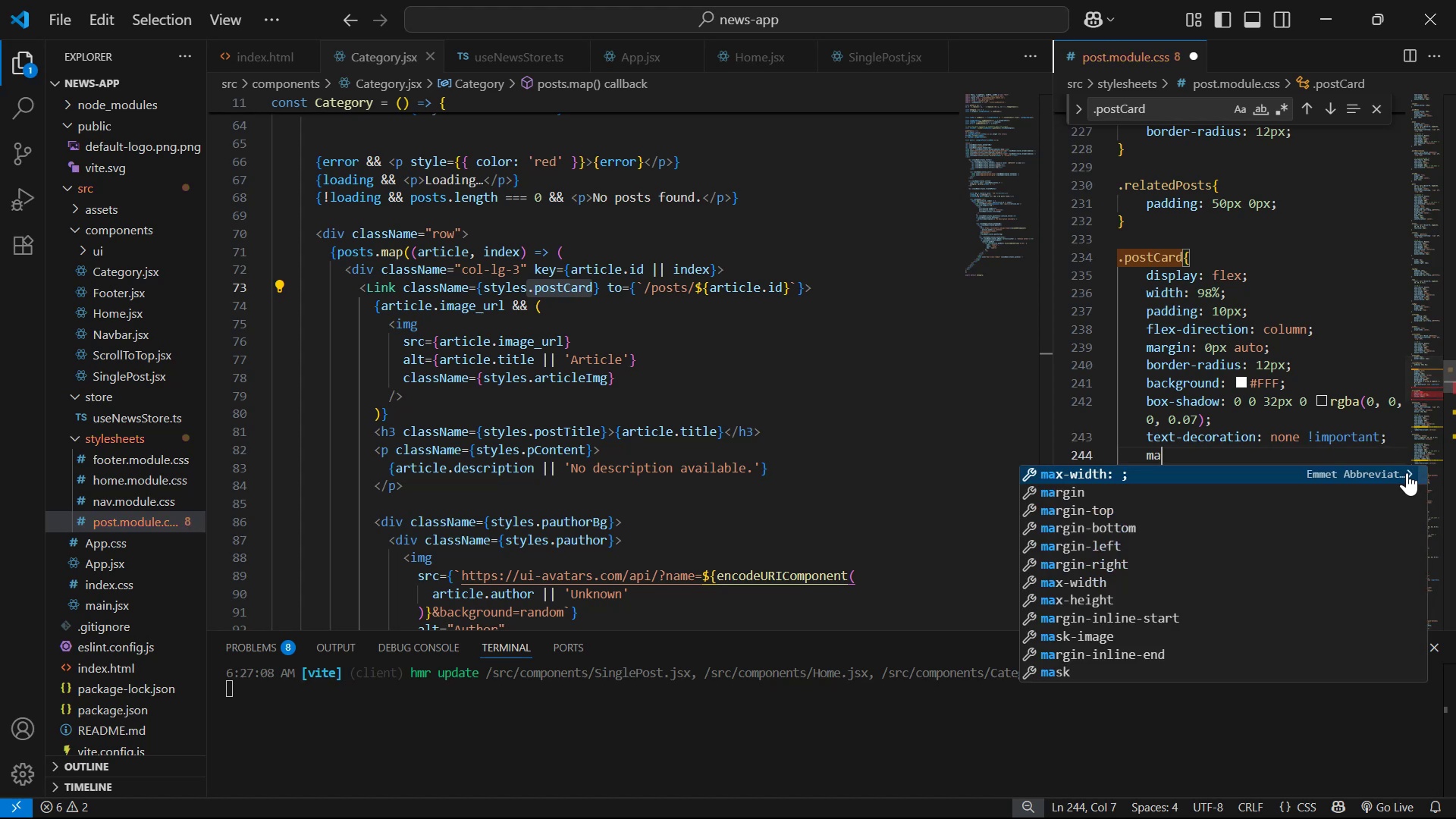 
key(ArrowDown)
 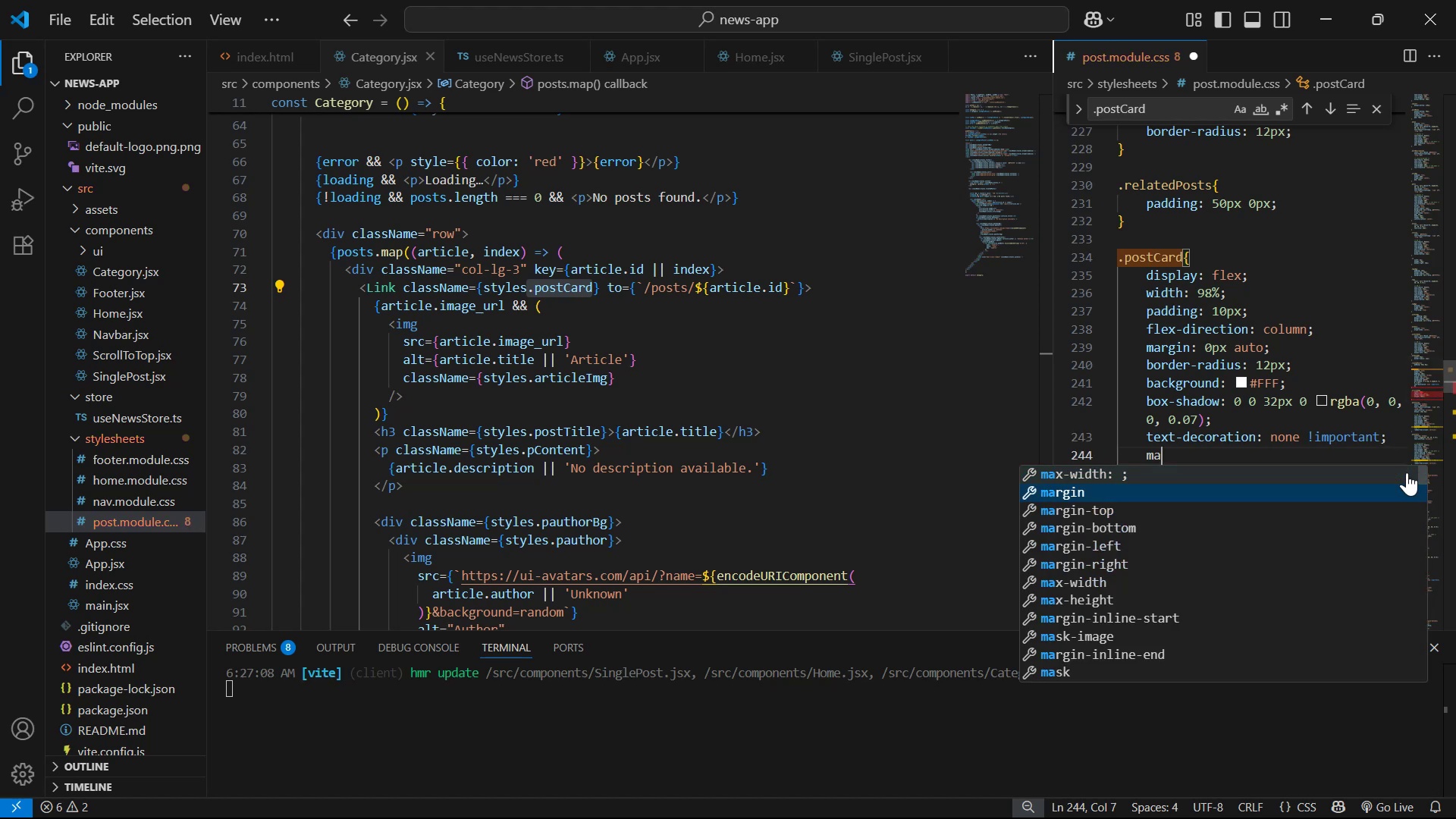 
key(ArrowDown)
 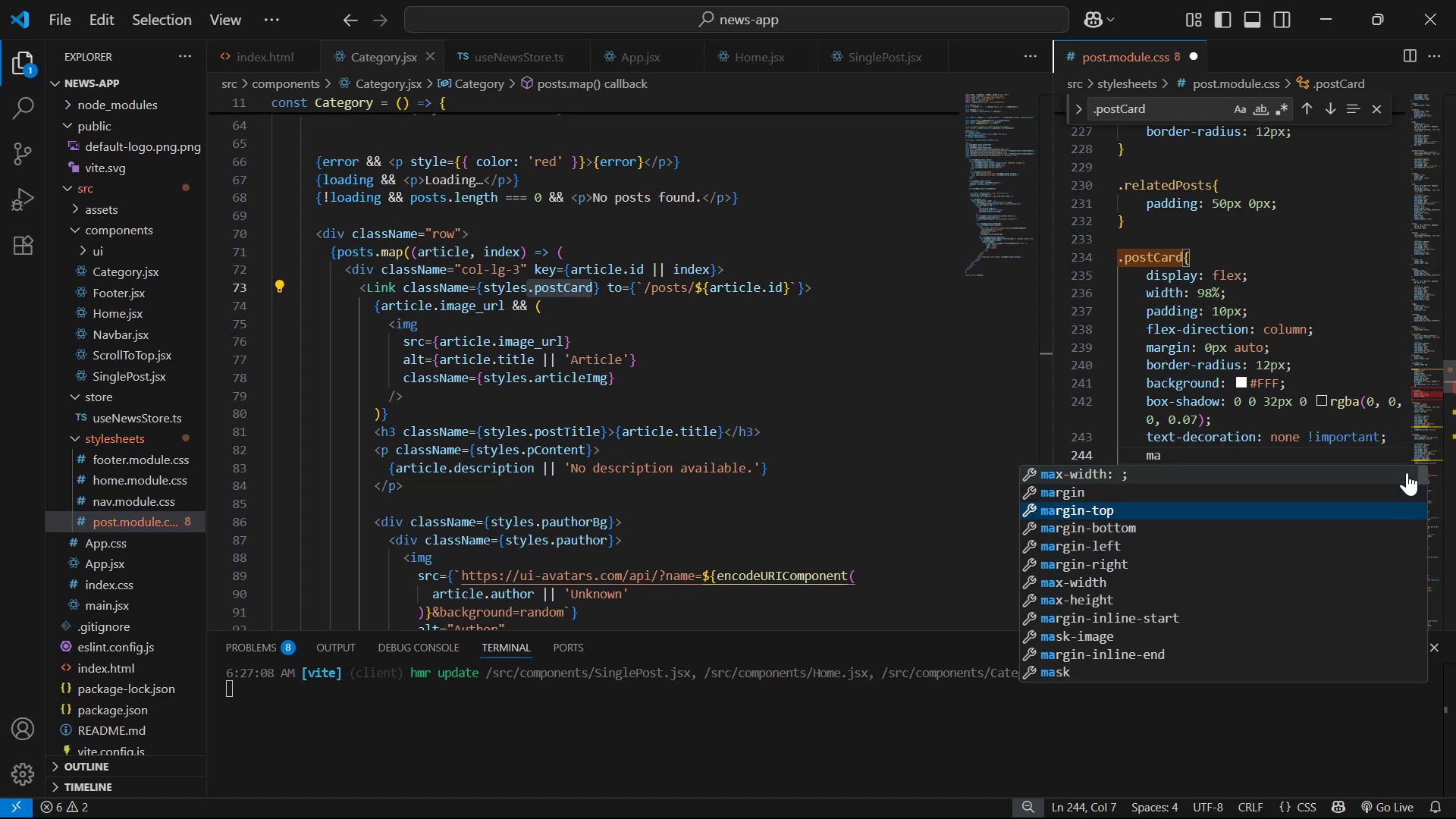 
key(ArrowDown)
 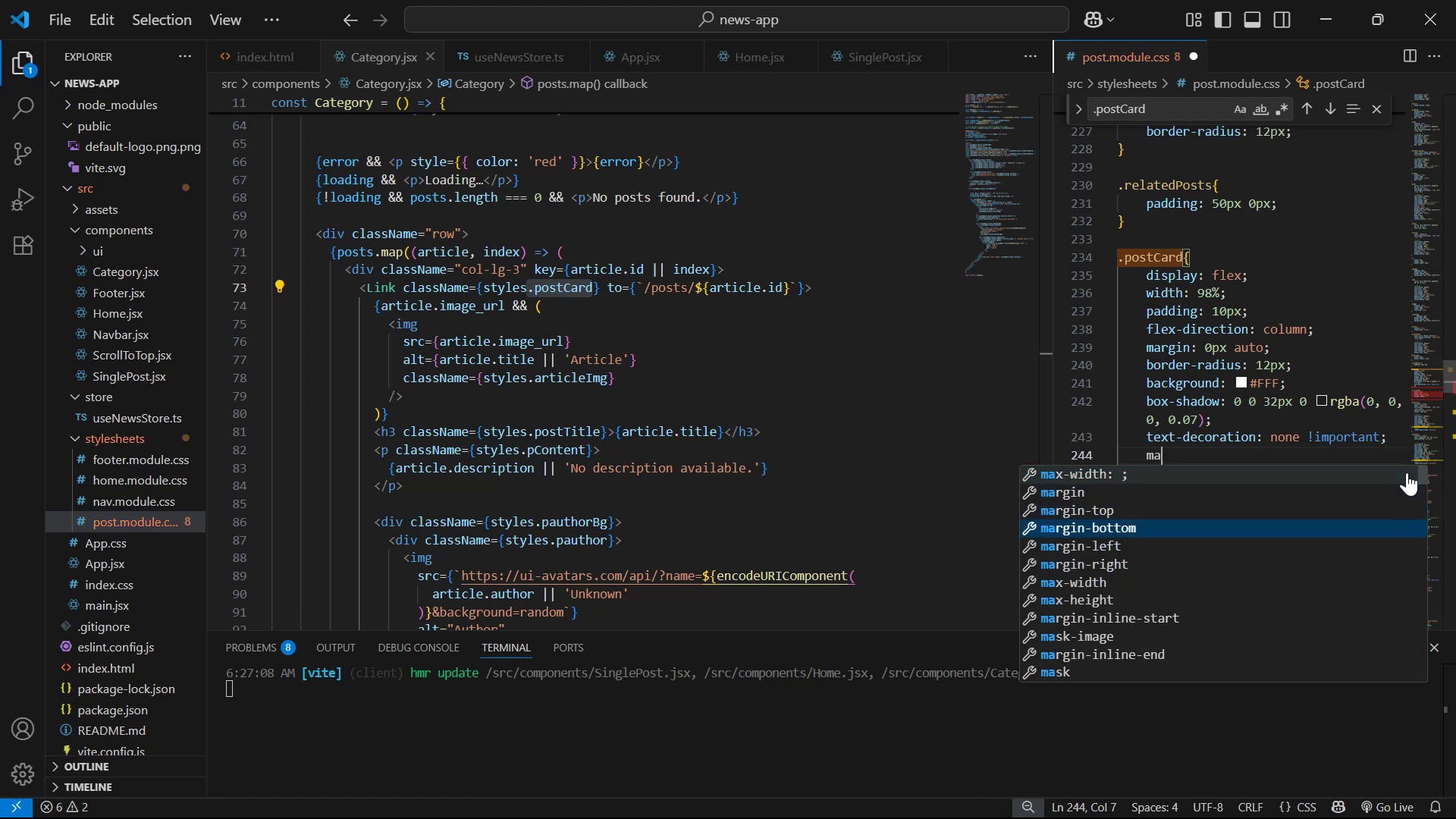 
key(Enter)
 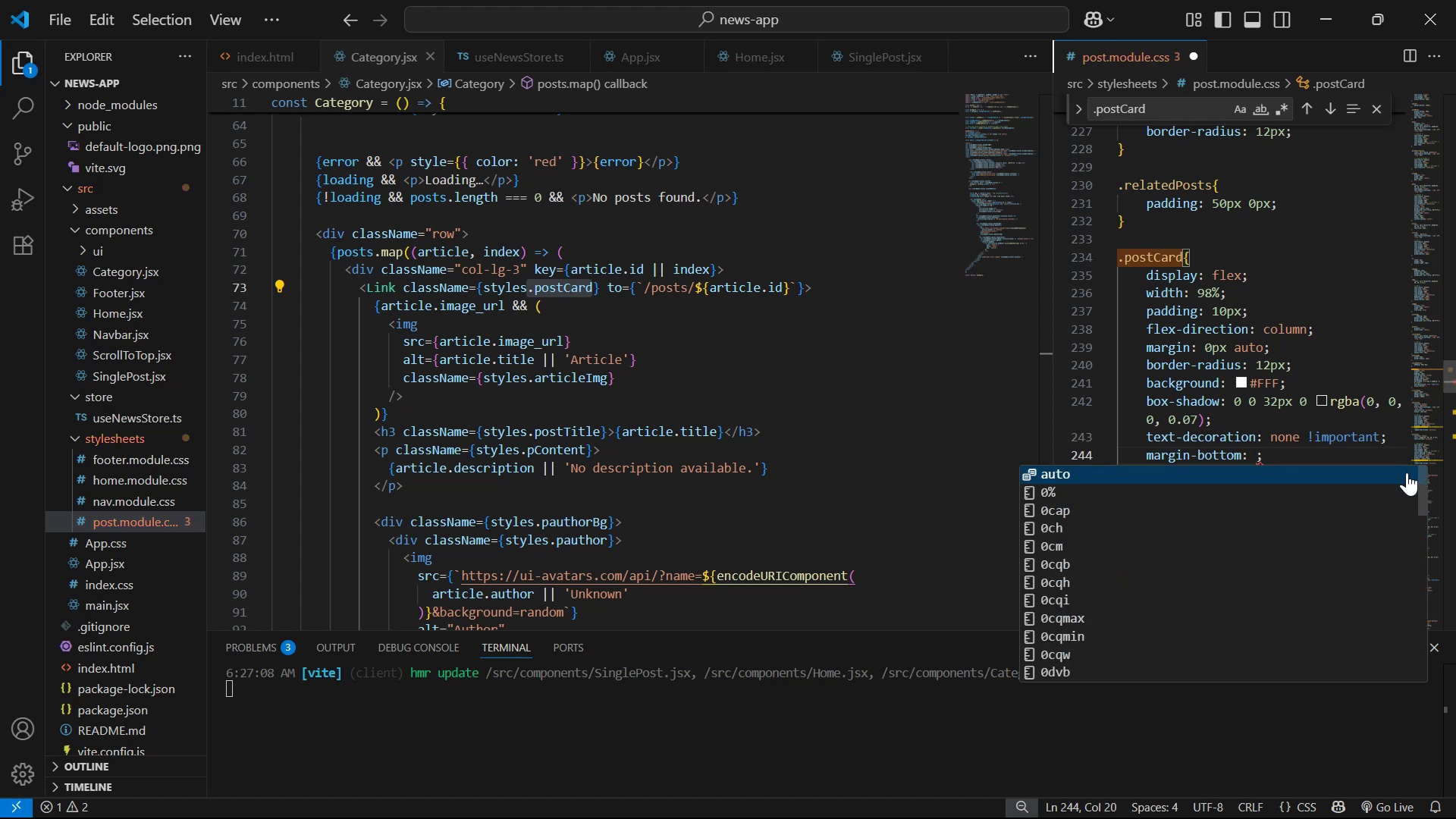 
type(20px)
 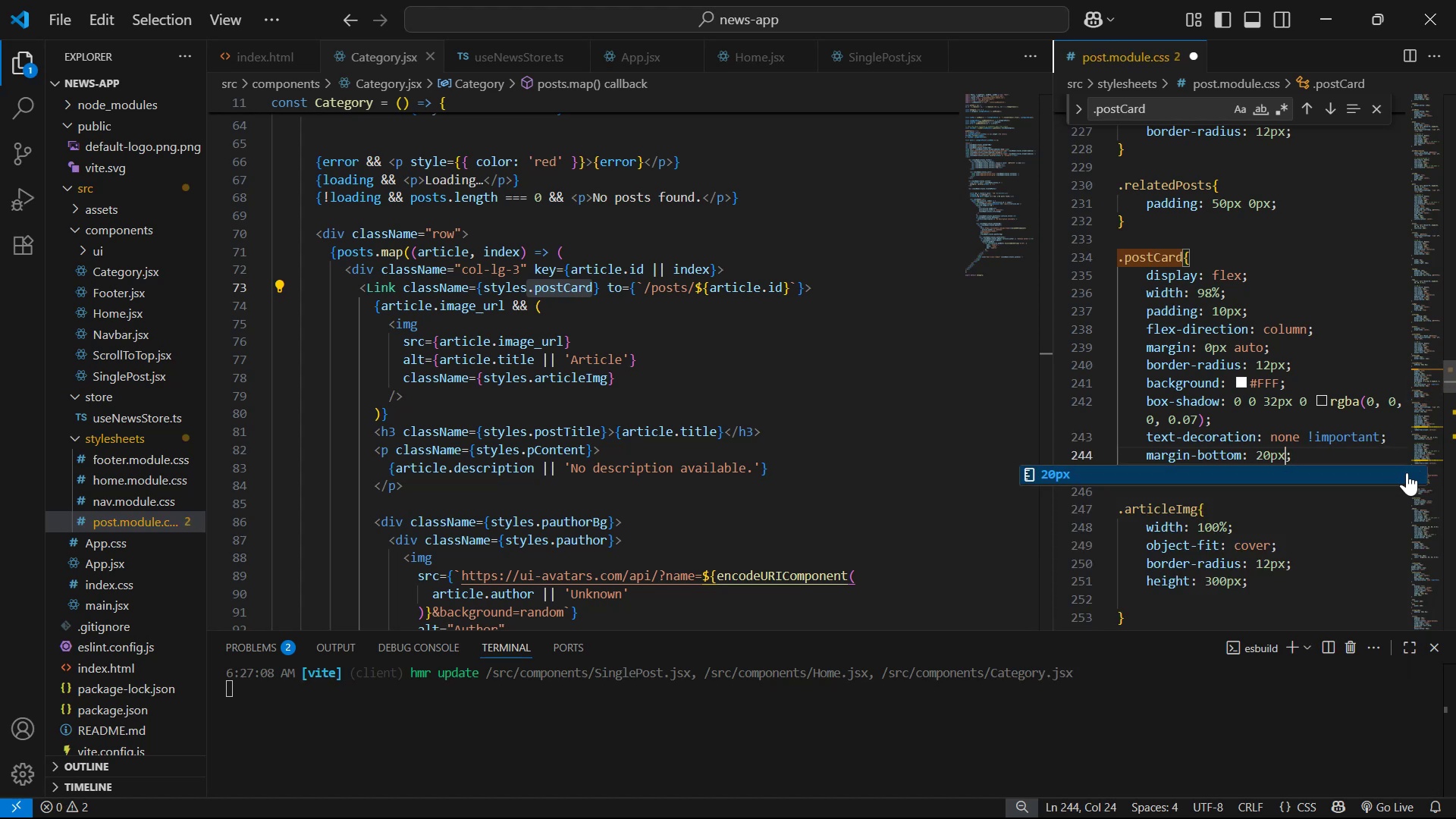 
key(Control+S)
 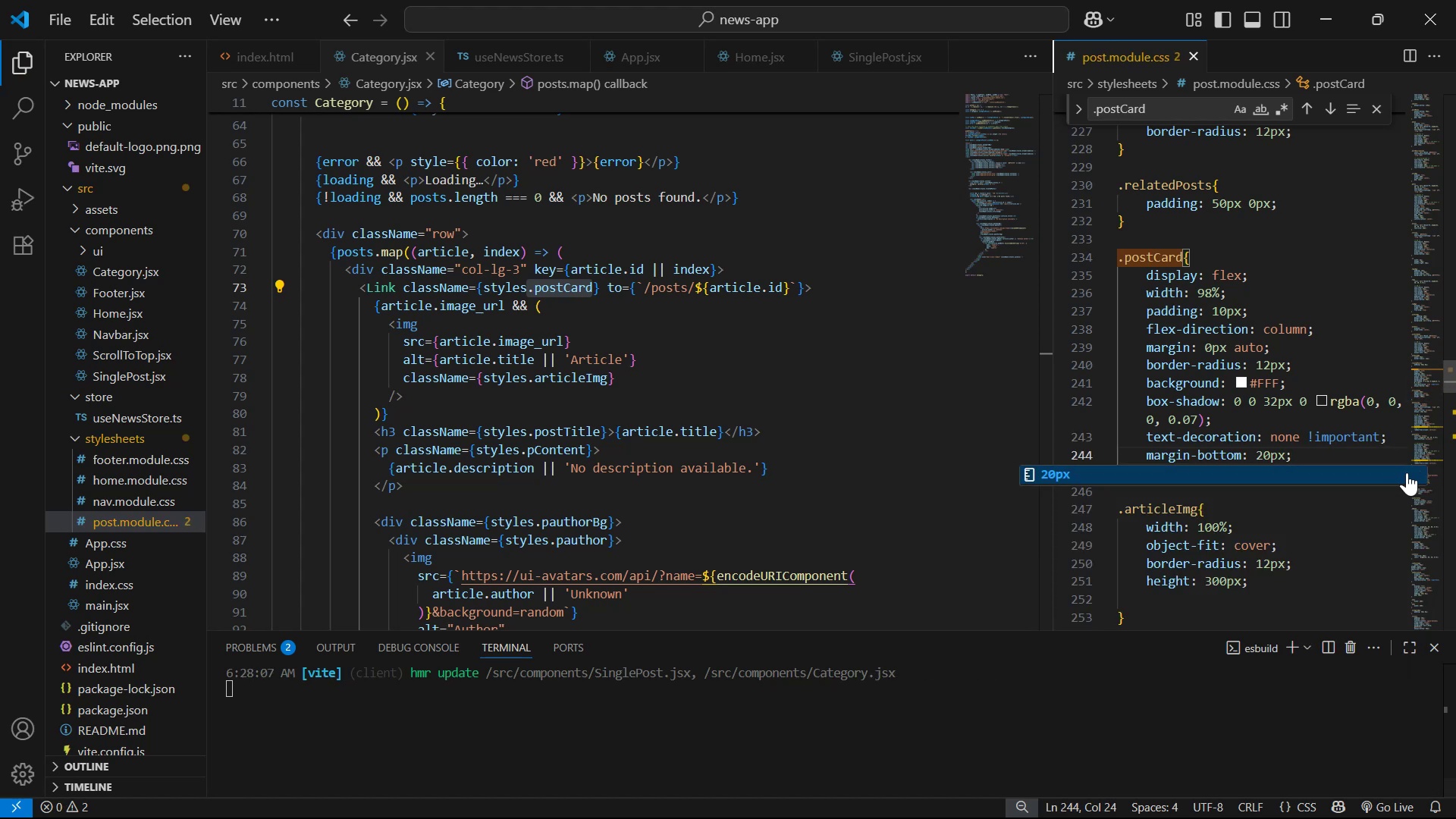 
key(Alt+AltLeft)
 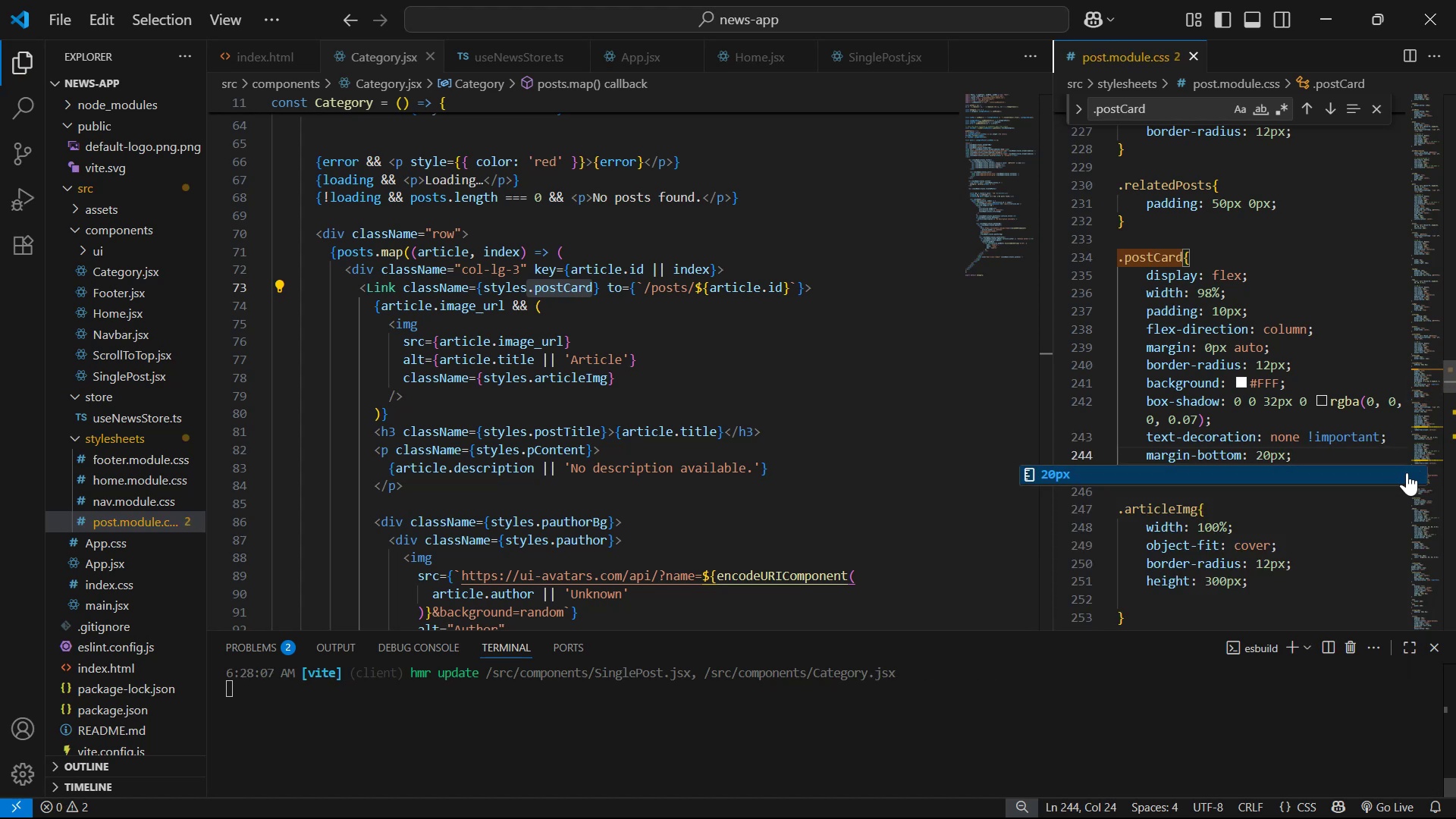 
key(Alt+Tab)
 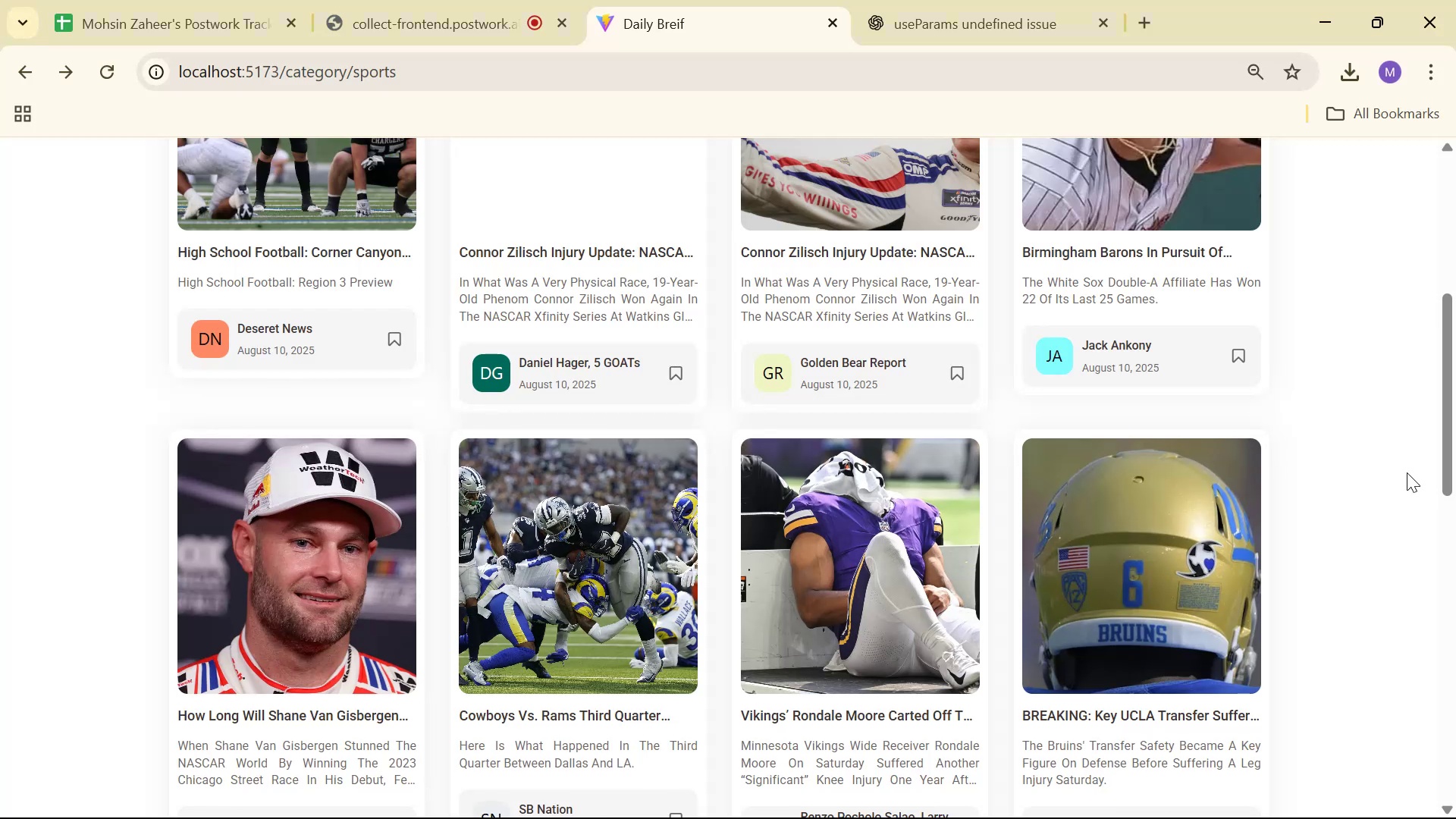 
key(Alt+AltLeft)
 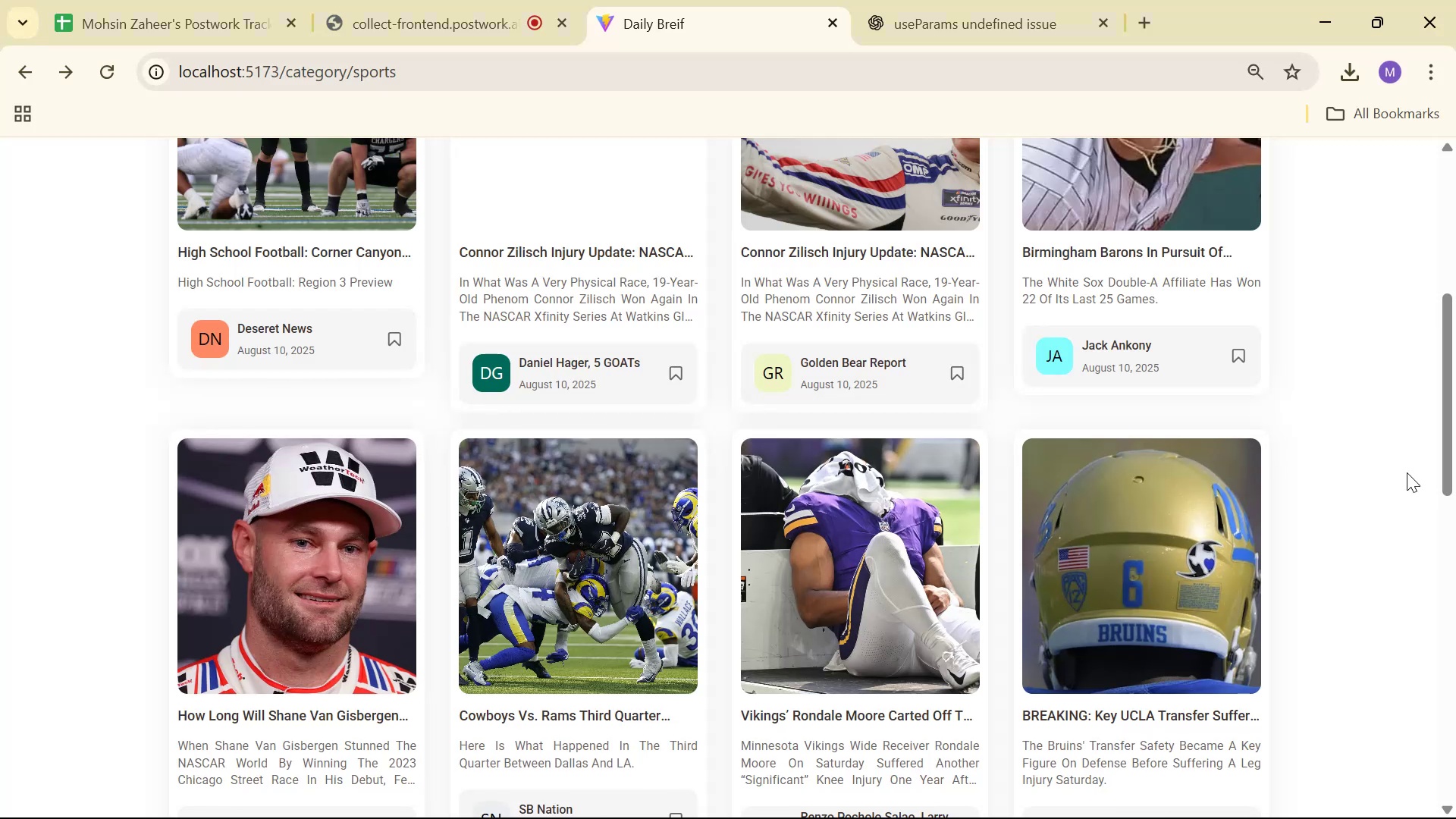 
key(Alt+Tab)
 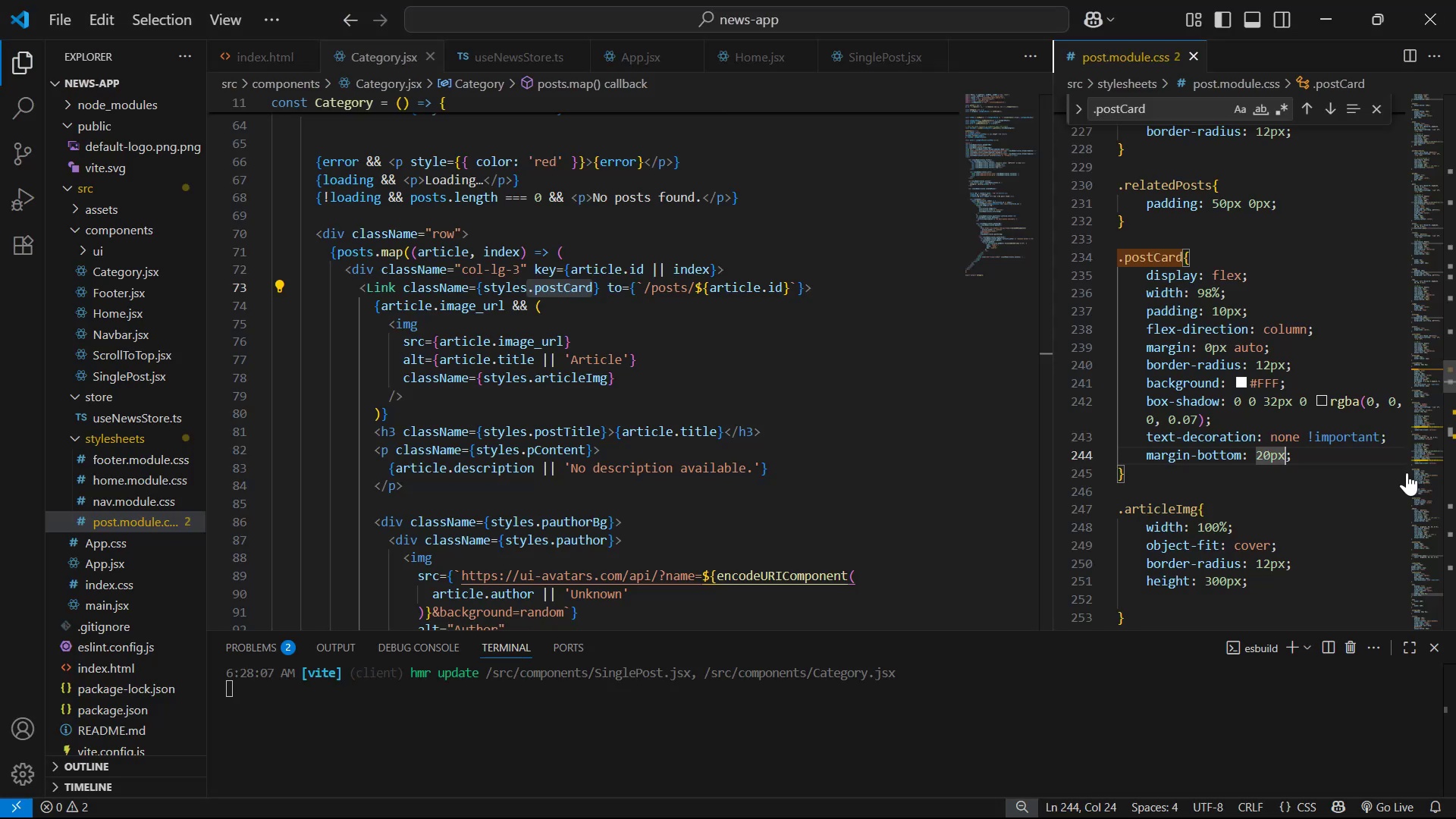 
key(ArrowLeft)
 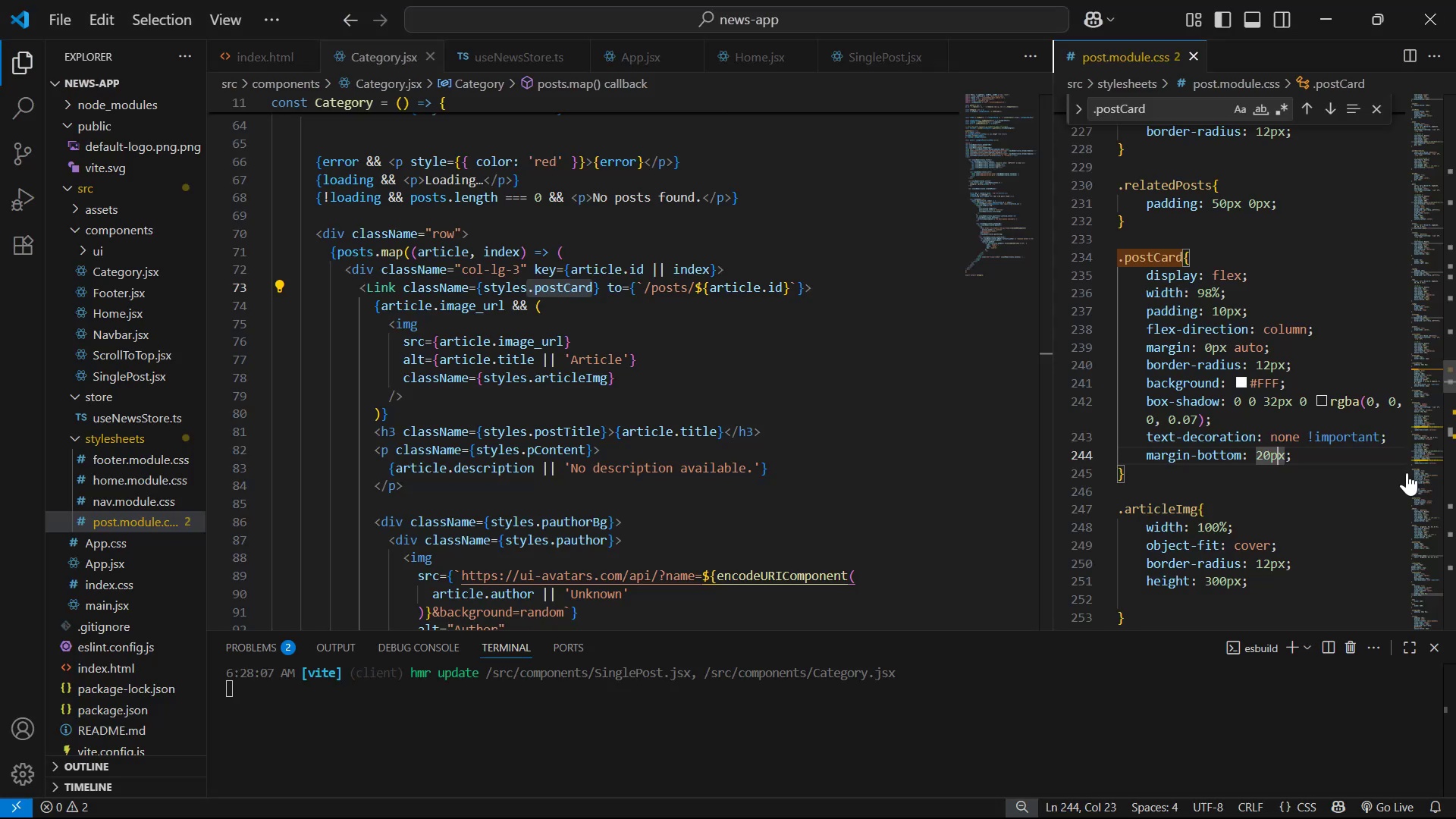 
key(ArrowLeft)
 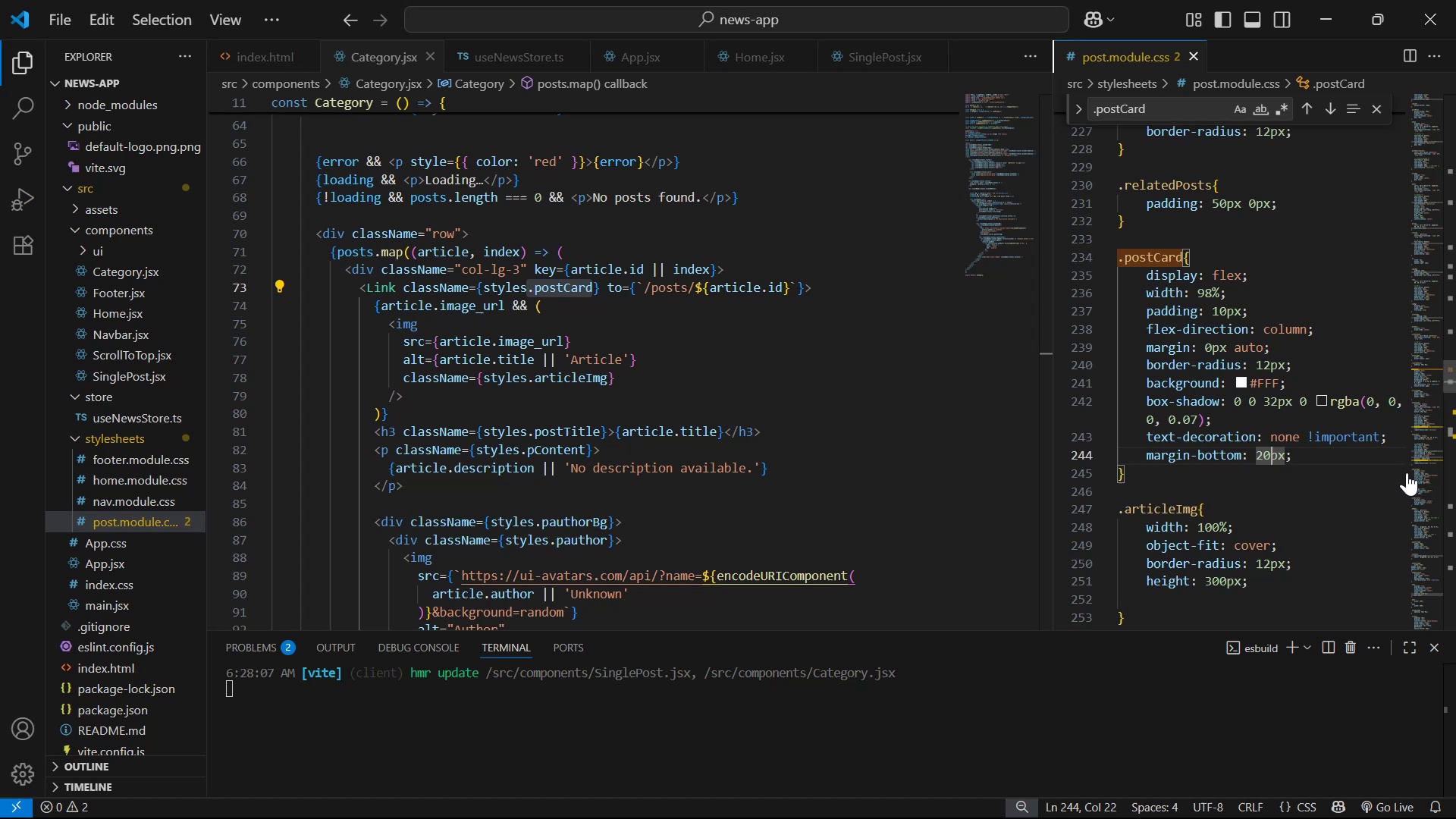 
key(ArrowLeft)
 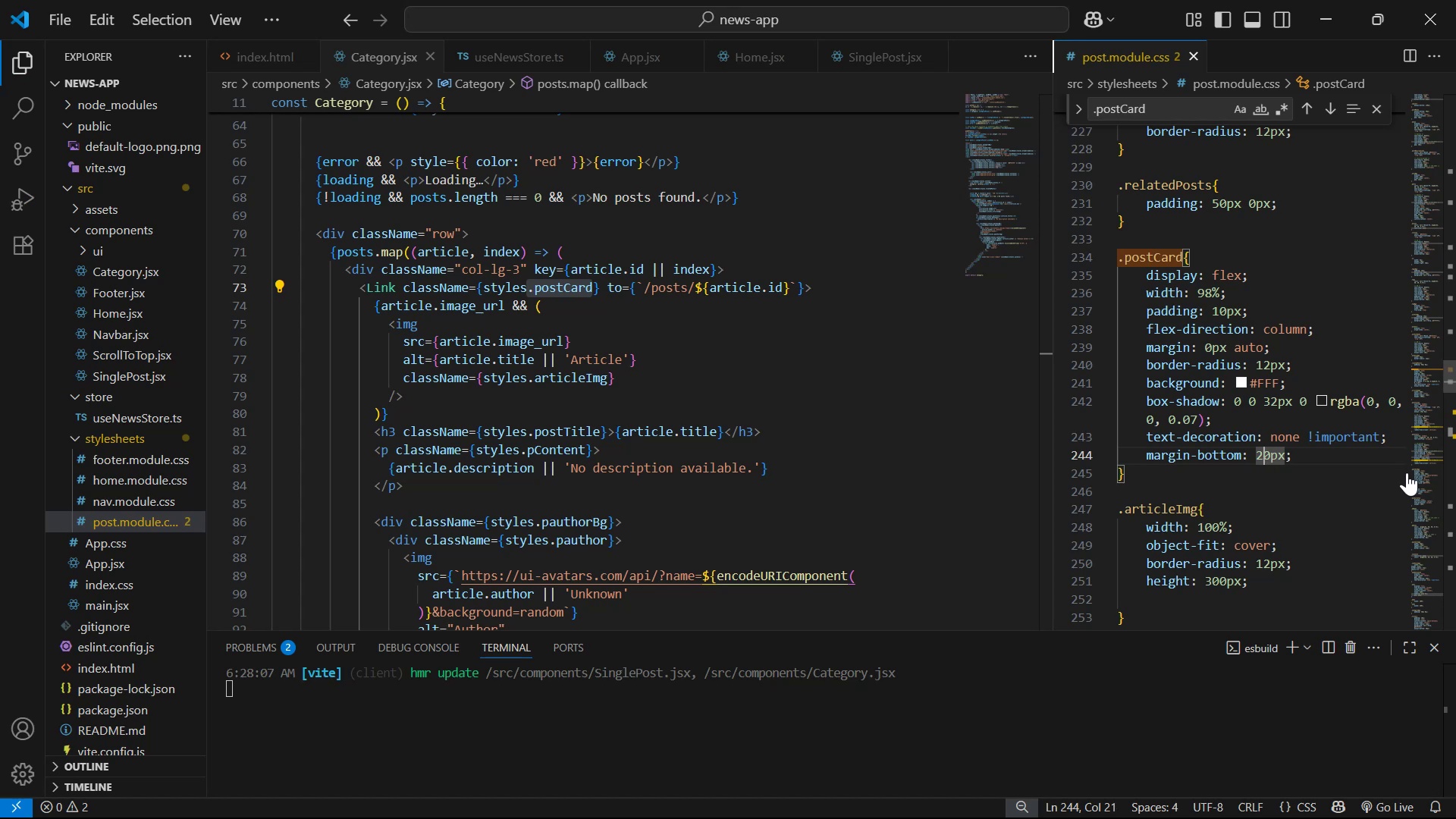 
key(Backspace)
 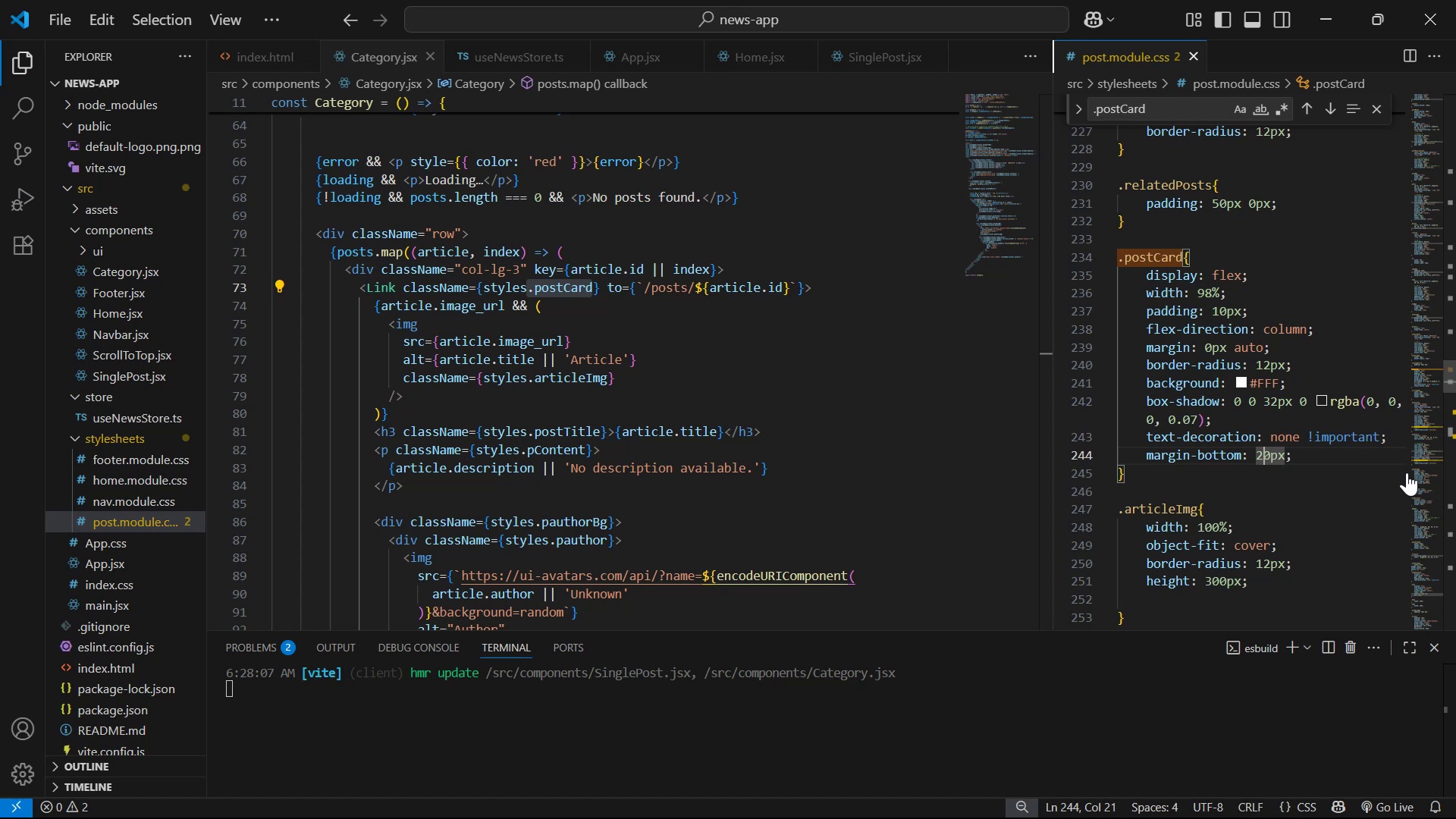 
key(3)
 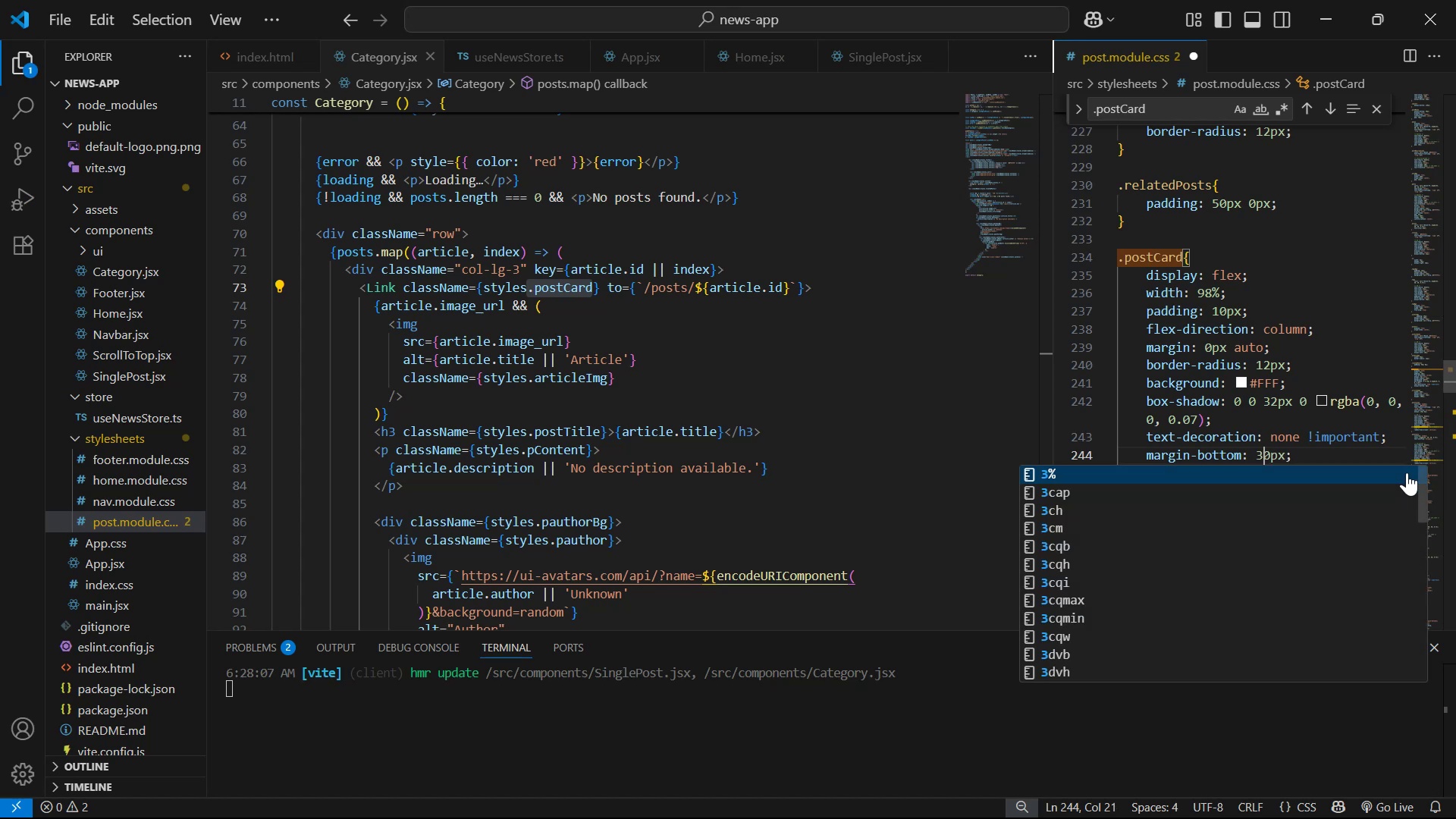 
key(Control+ControlLeft)
 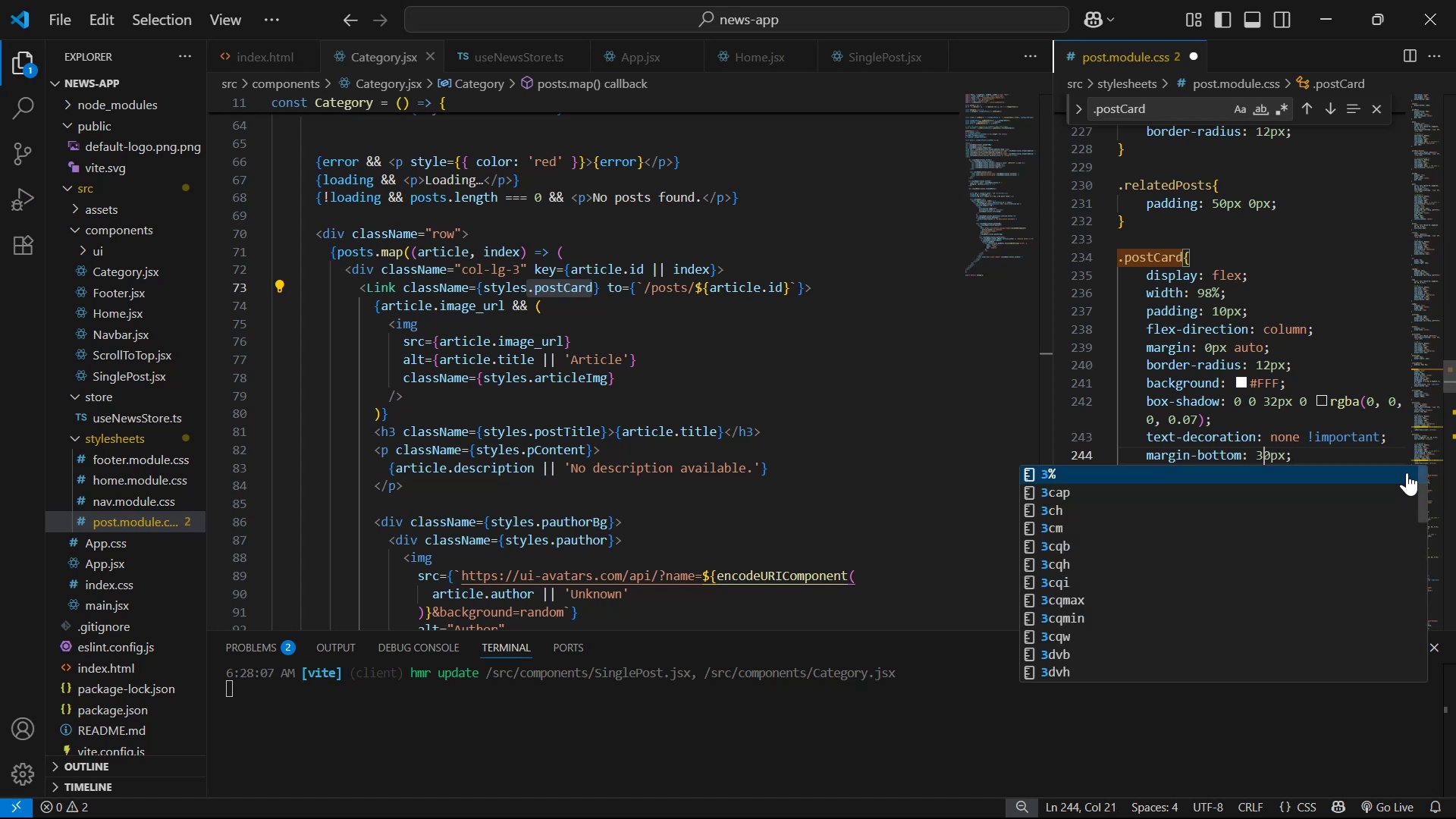 
key(Control+S)
 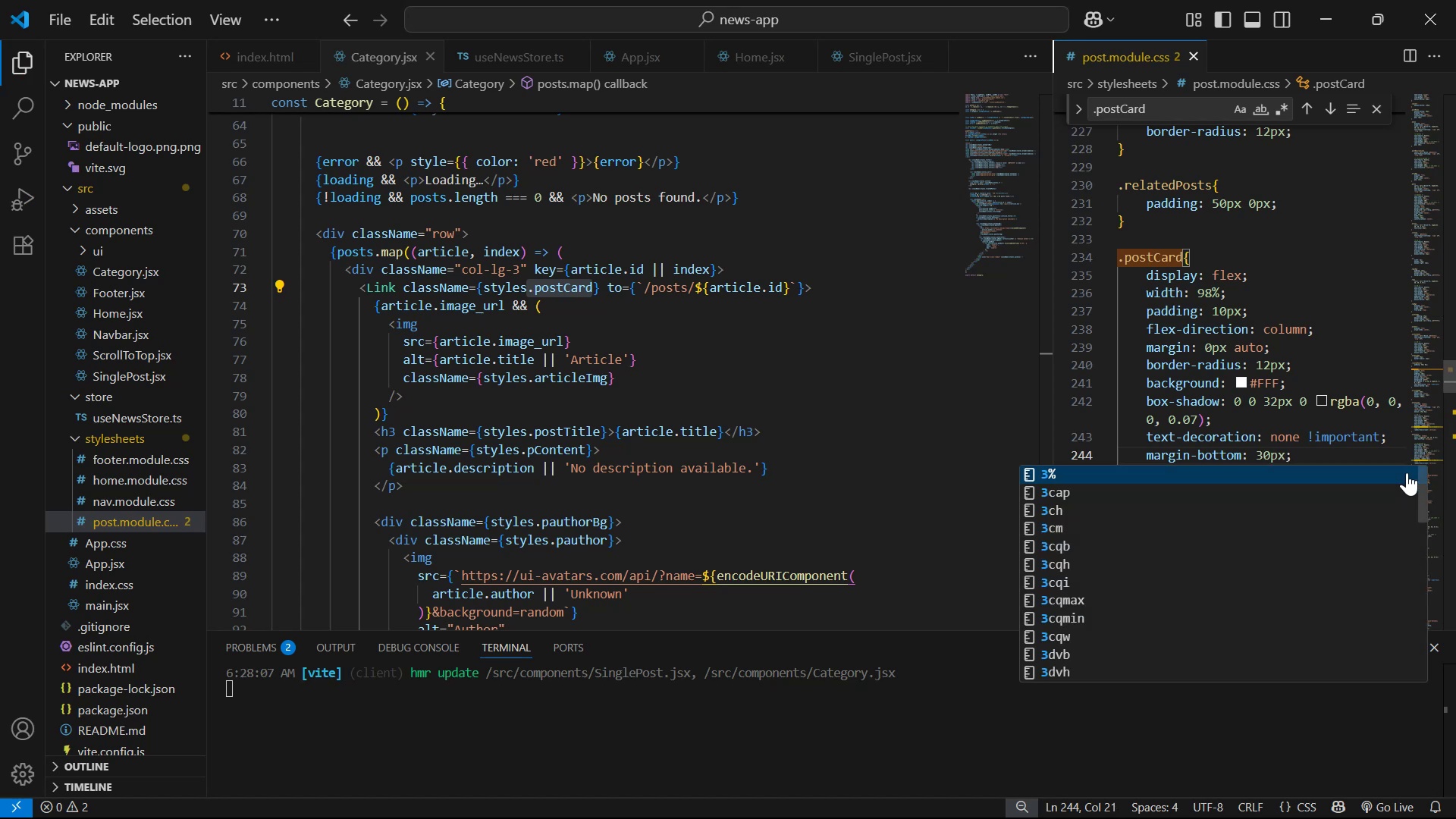 
key(Alt+AltLeft)
 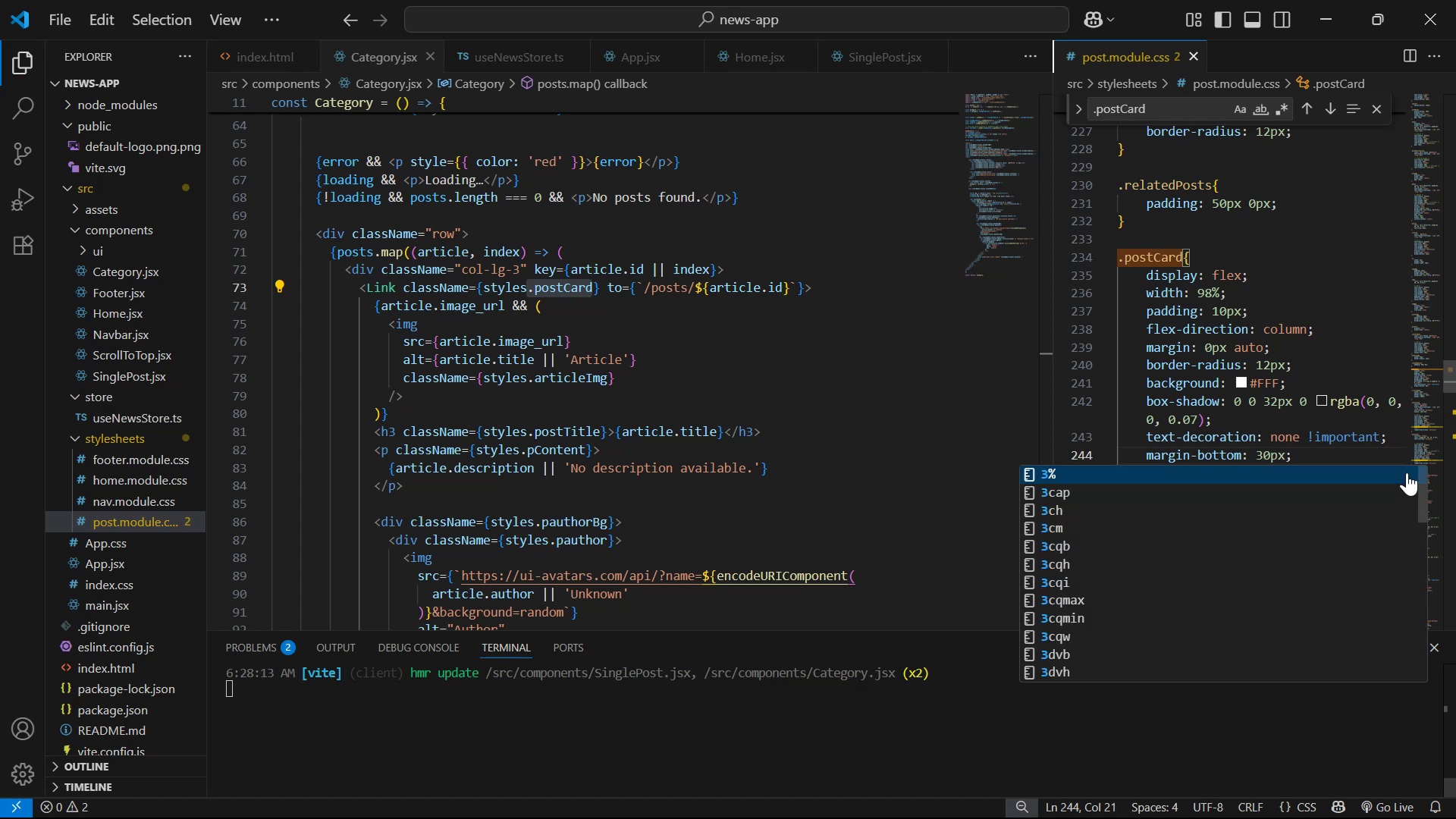 
key(Alt+Tab)
 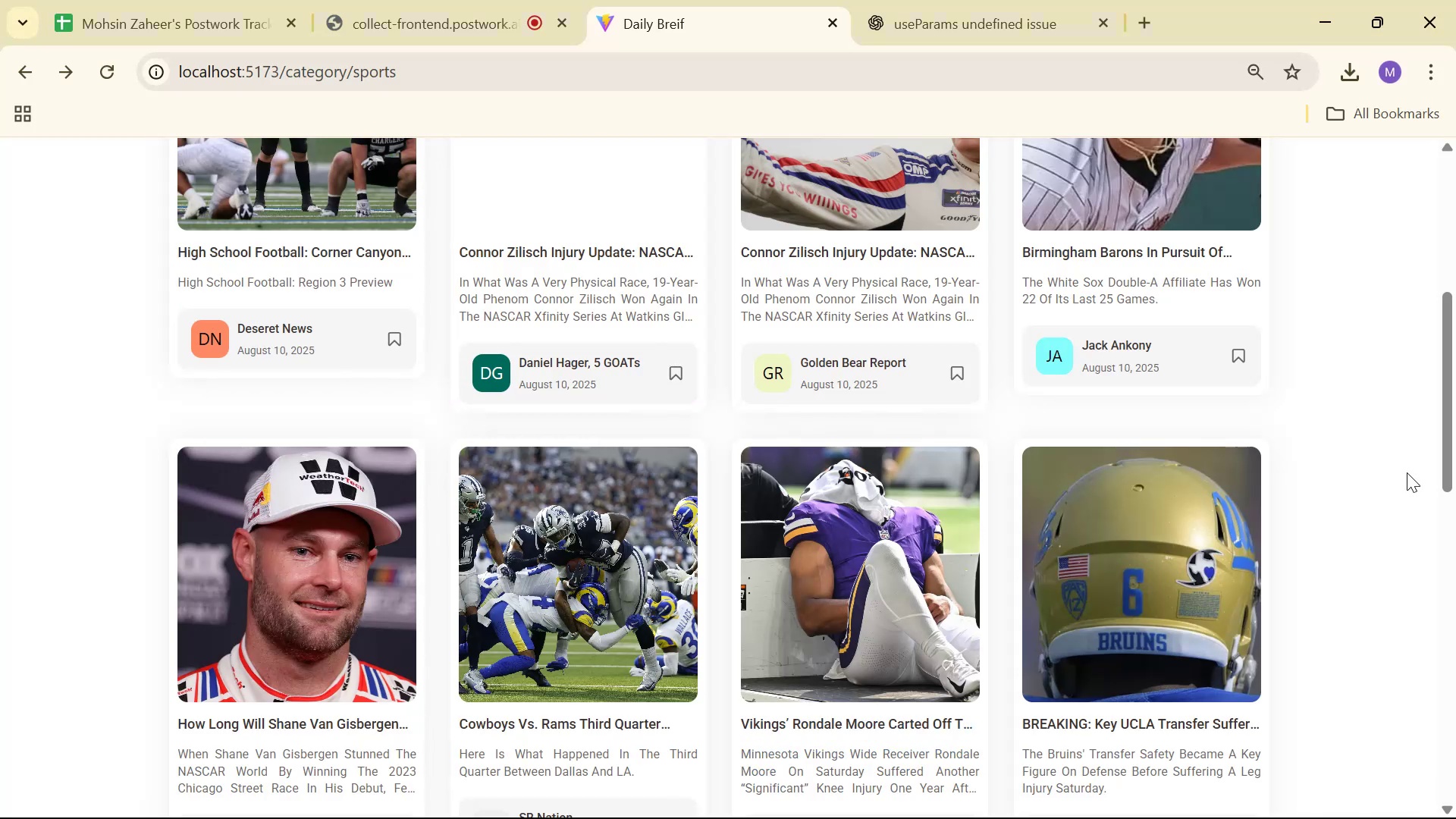 
scroll: coordinate [895, 451], scroll_direction: down, amount: 6.0
 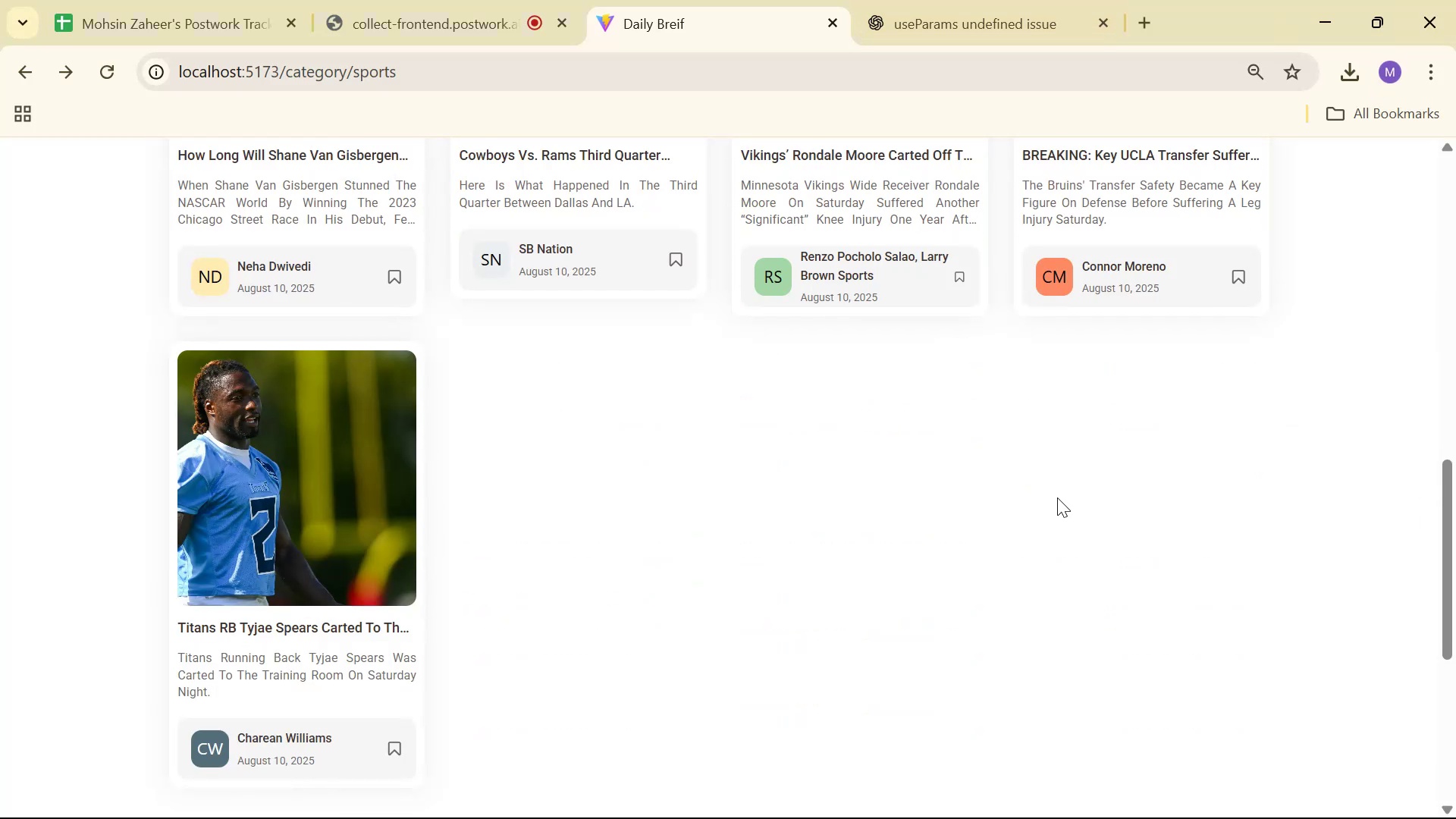 
scroll: coordinate [1061, 497], scroll_direction: up, amount: 5.0
 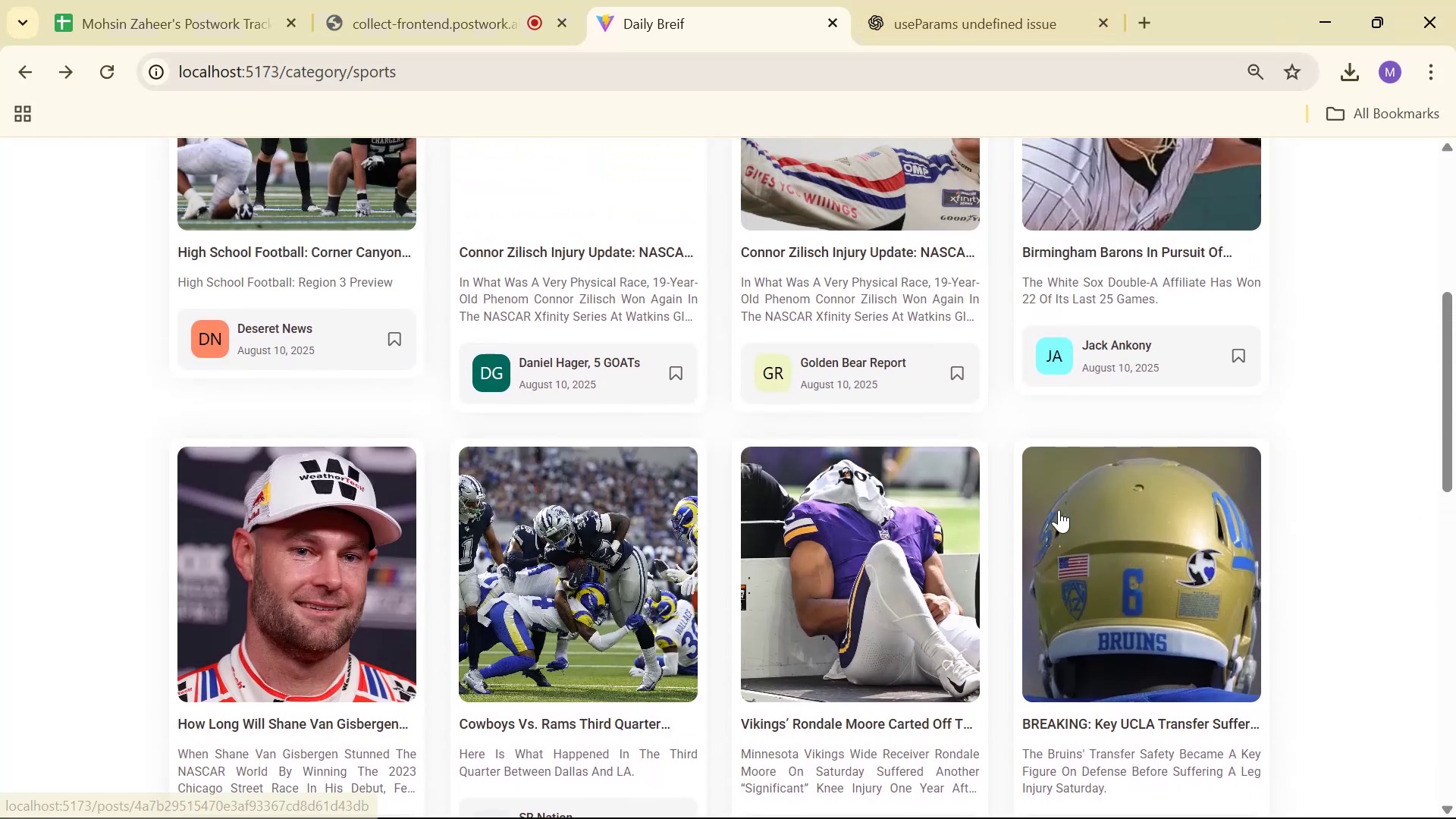 